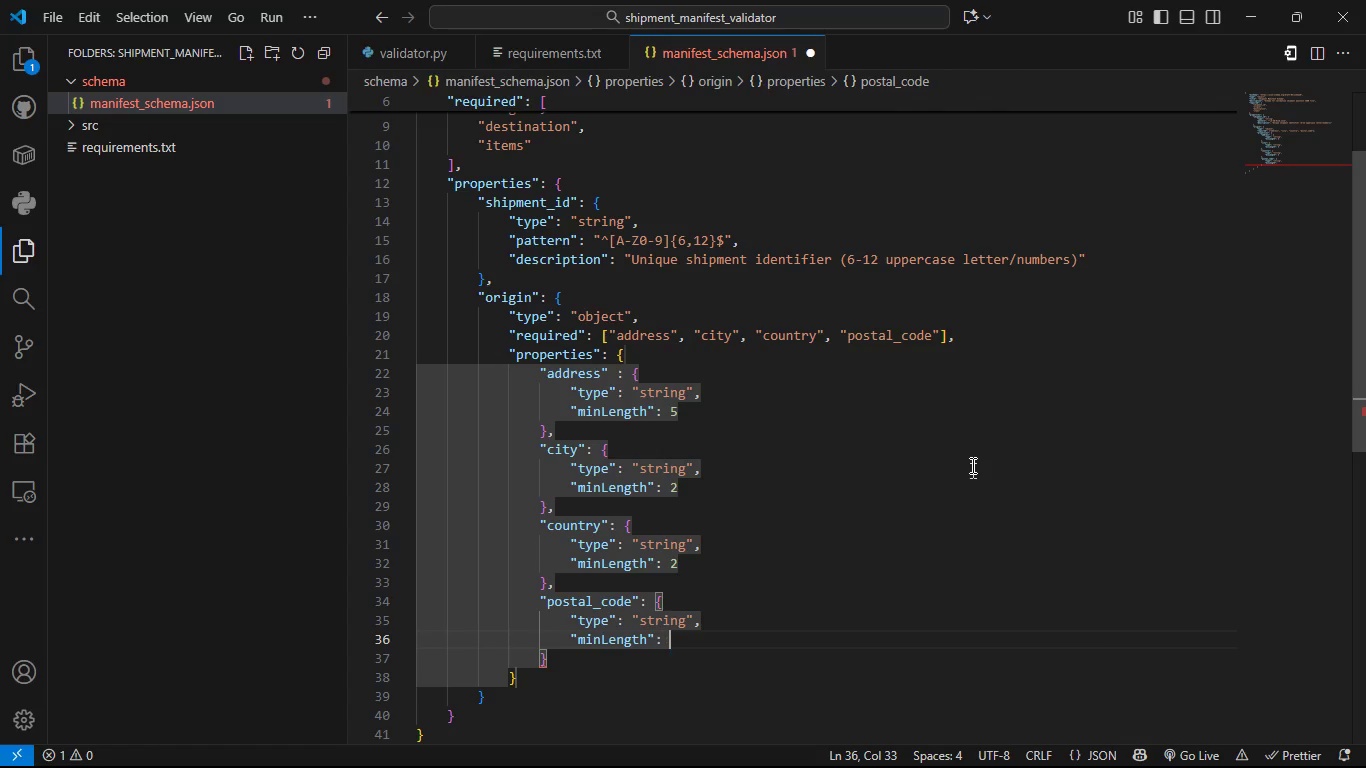 
key(Space)
 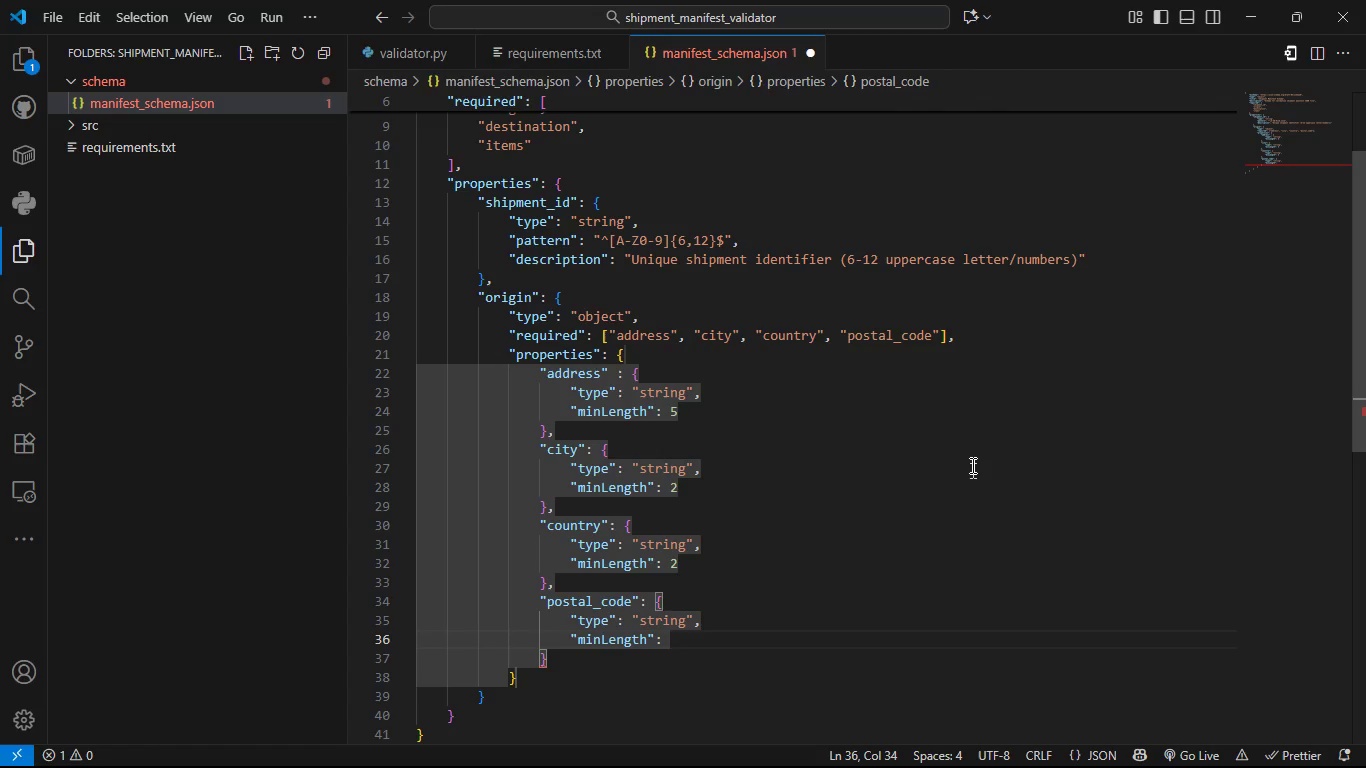 
key(3)
 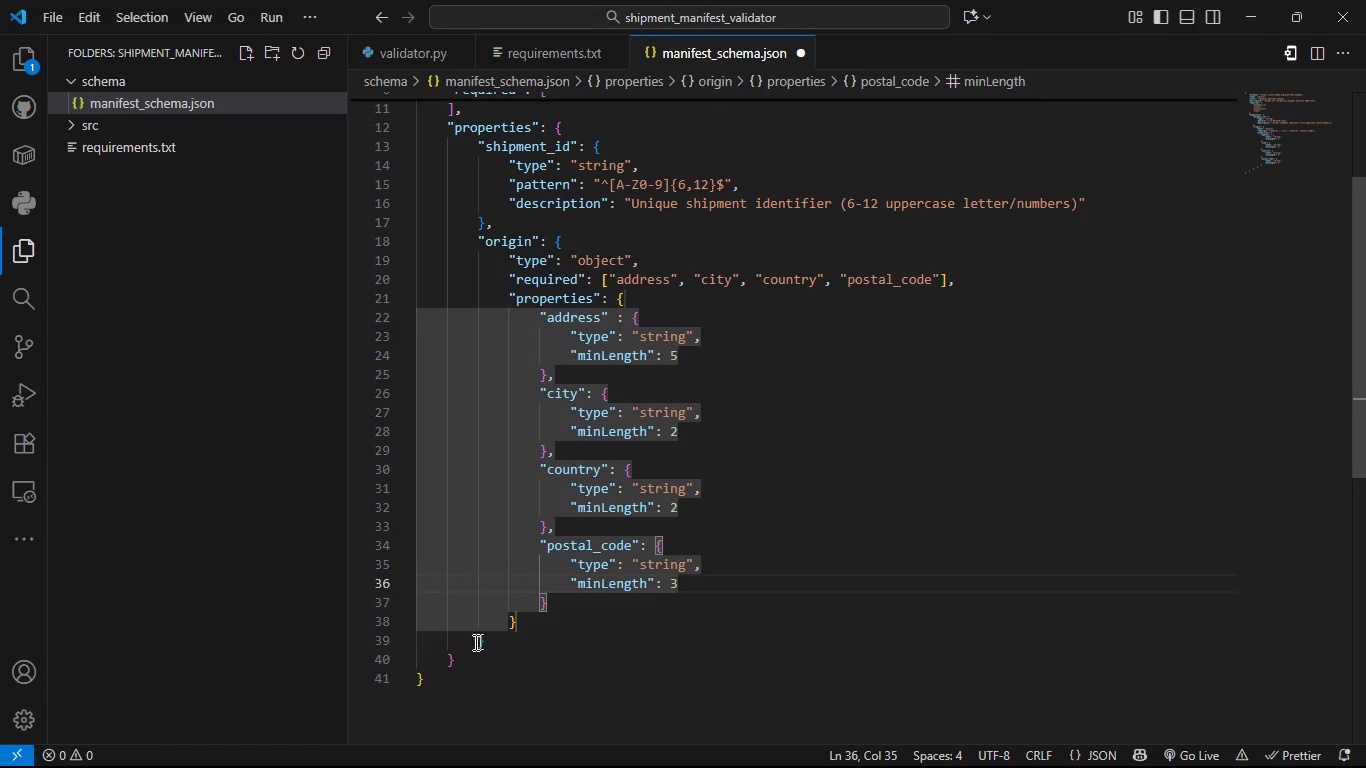 
left_click([496, 638])
 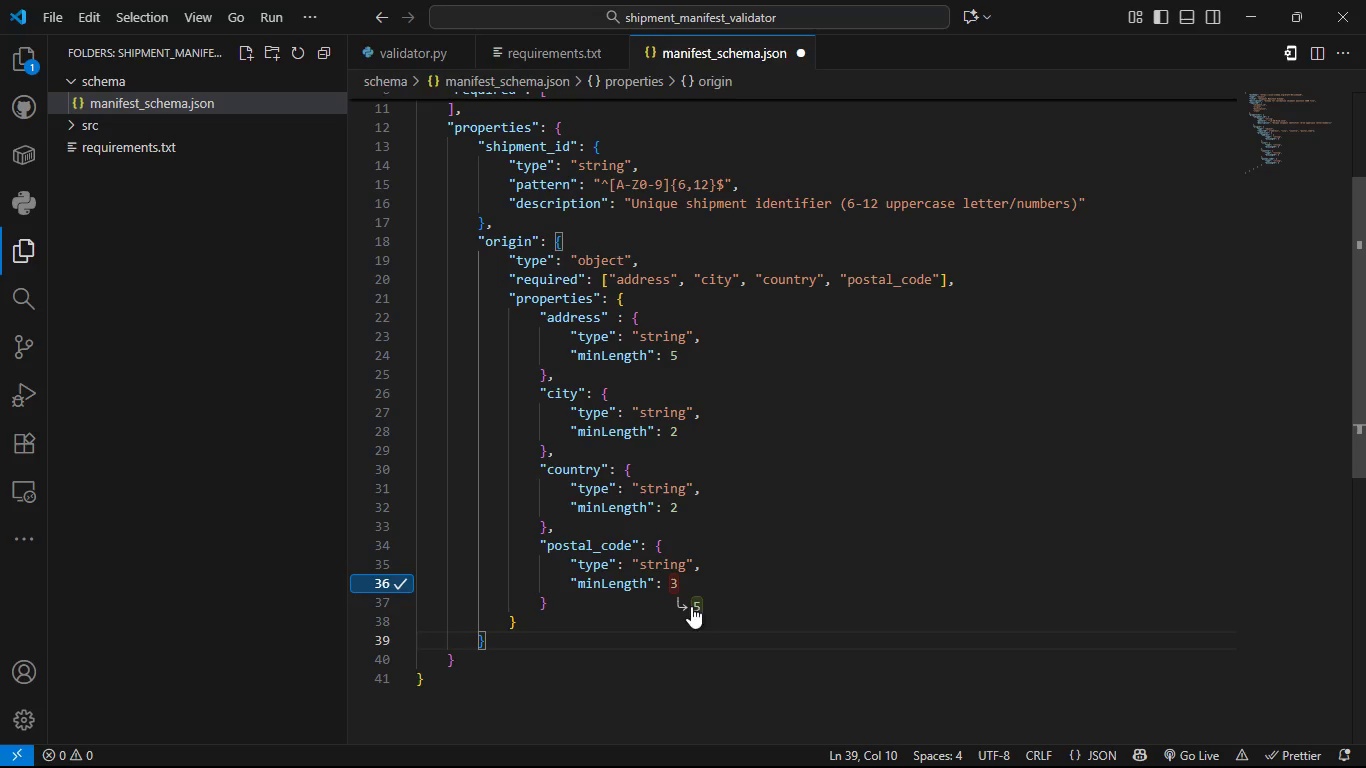 
wait(7.13)
 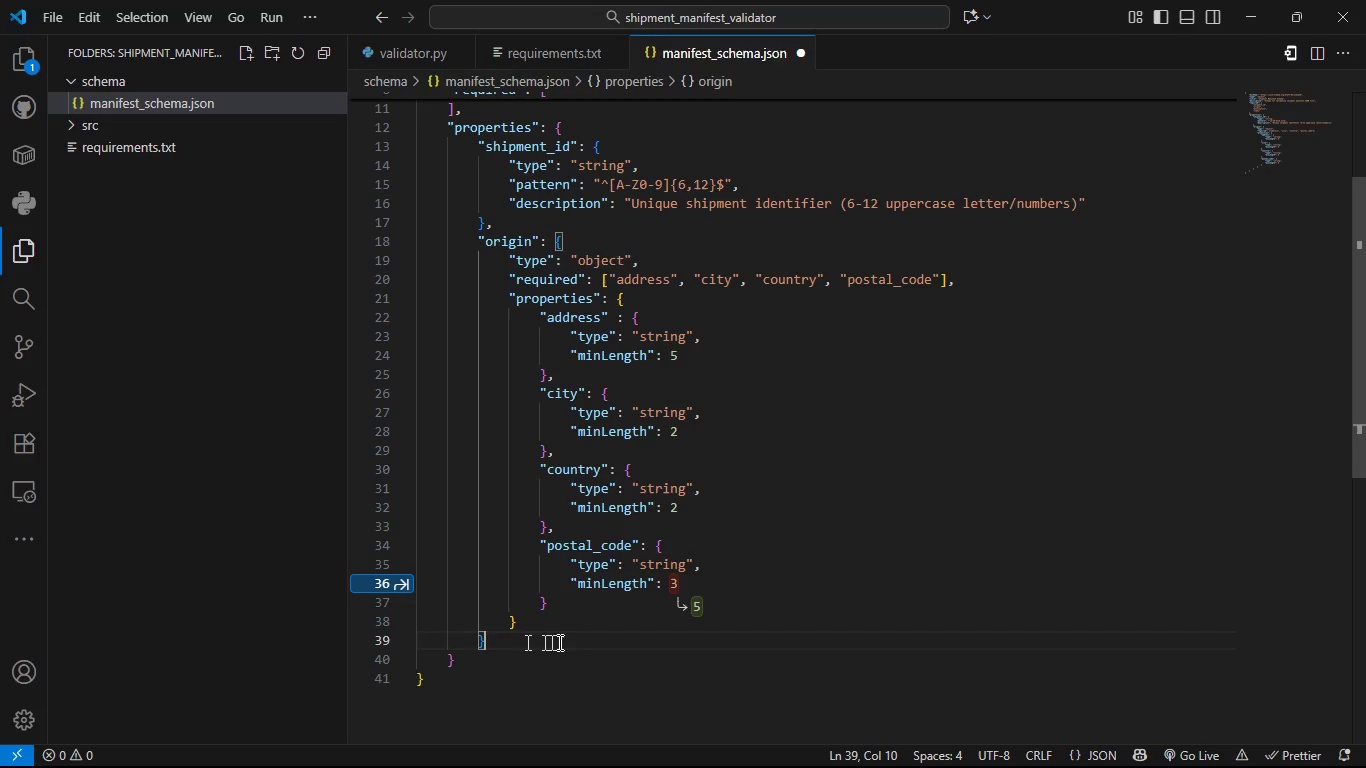 
key(Comma)
 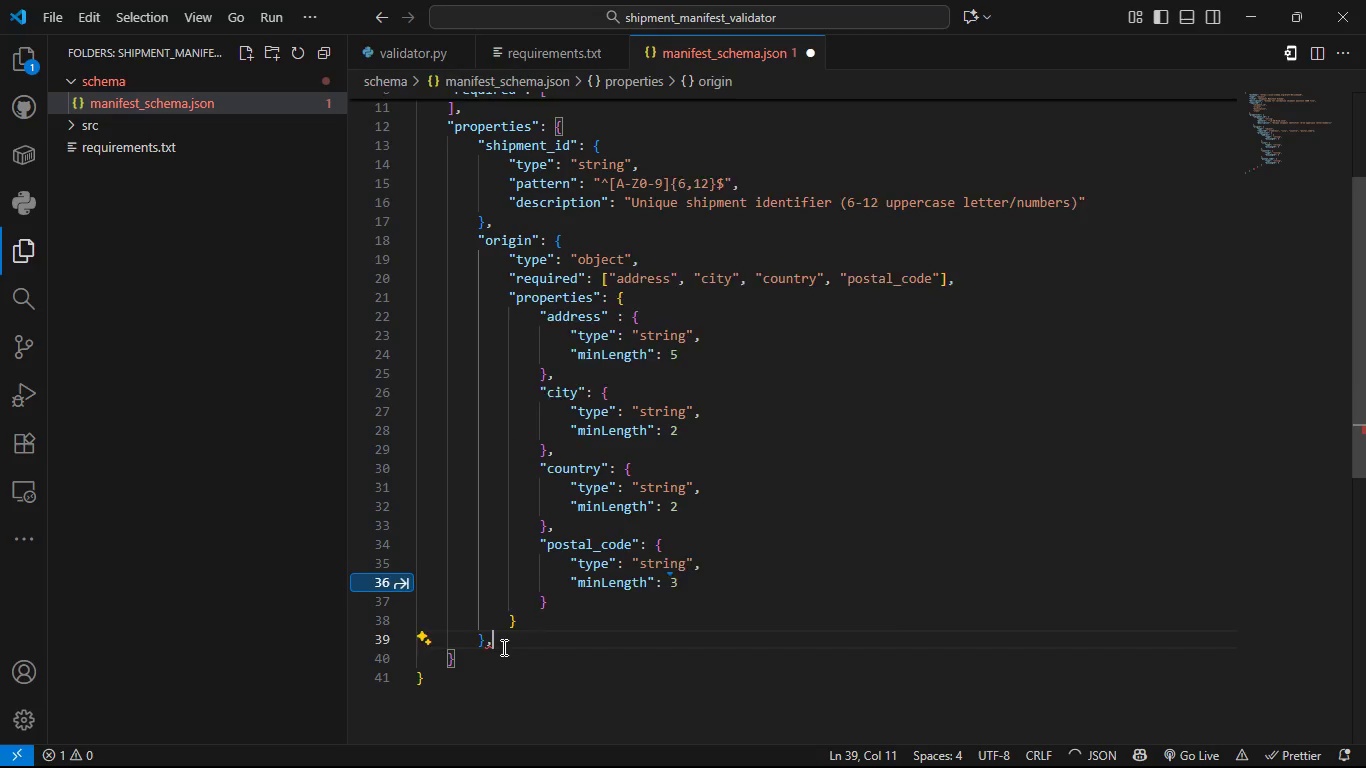 
key(Enter)
 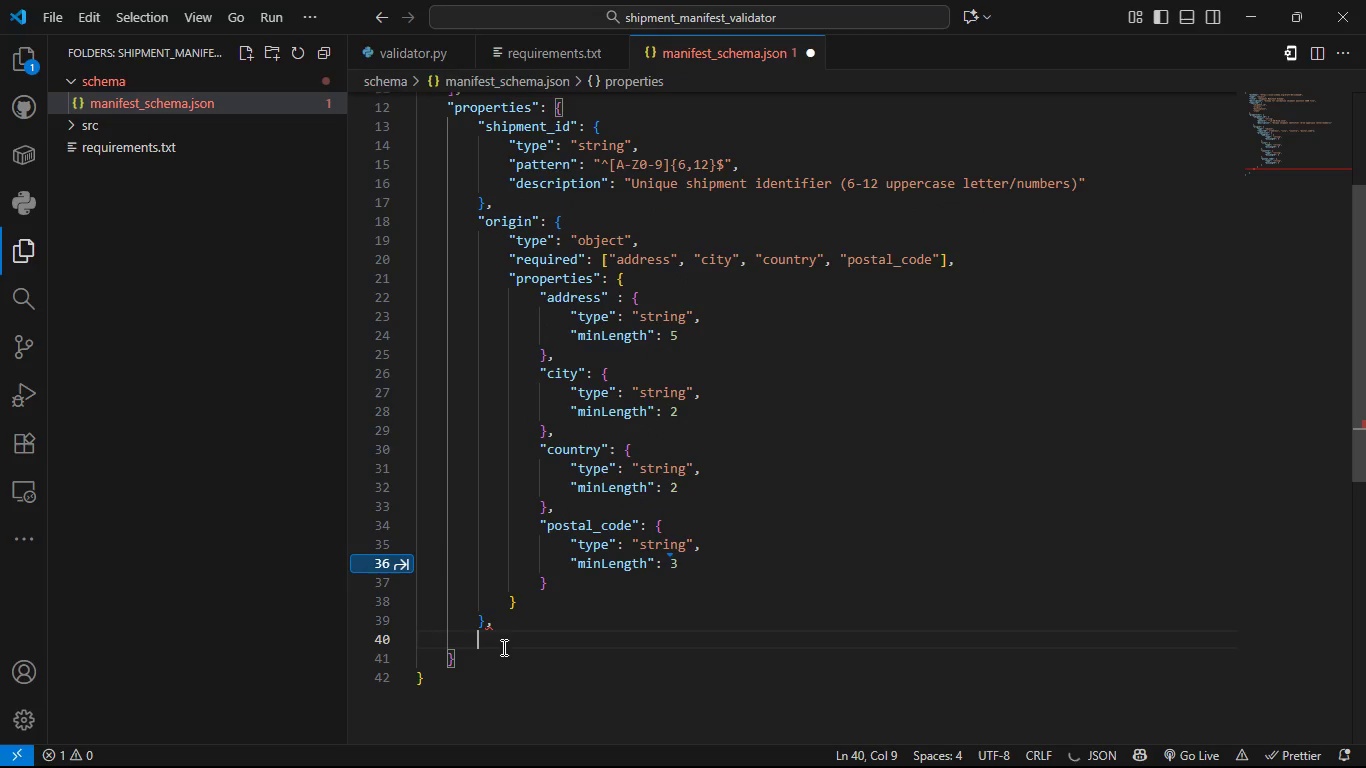 
key(Shift+BracketLeft)
 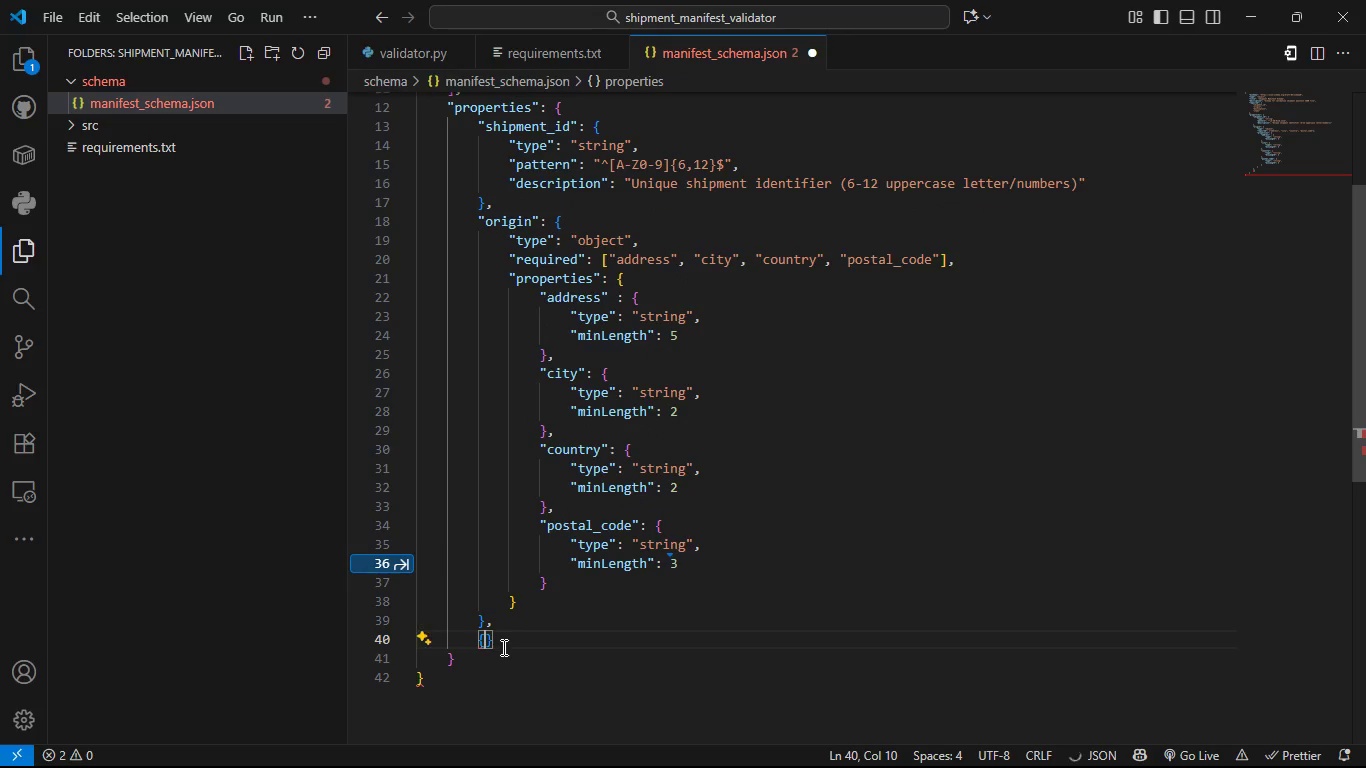 
key(Enter)
 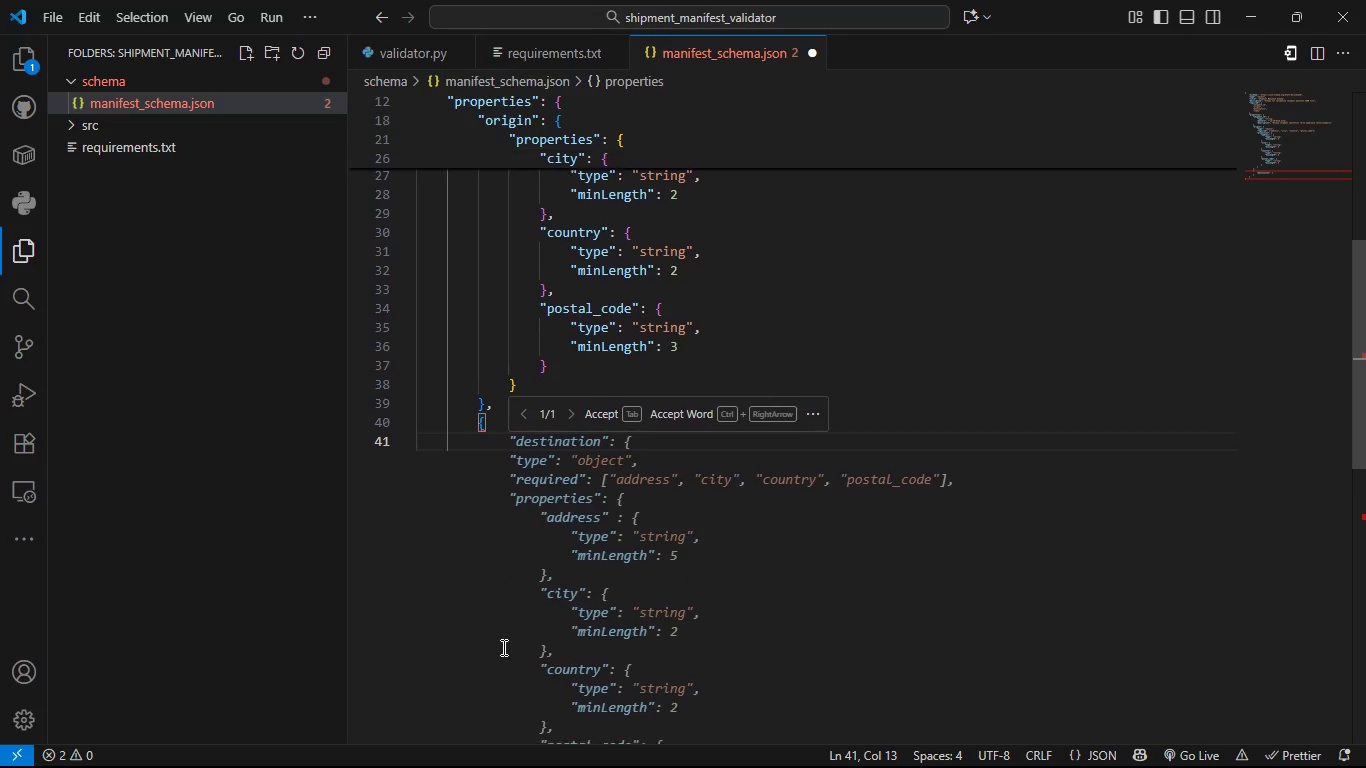 
wait(21.61)
 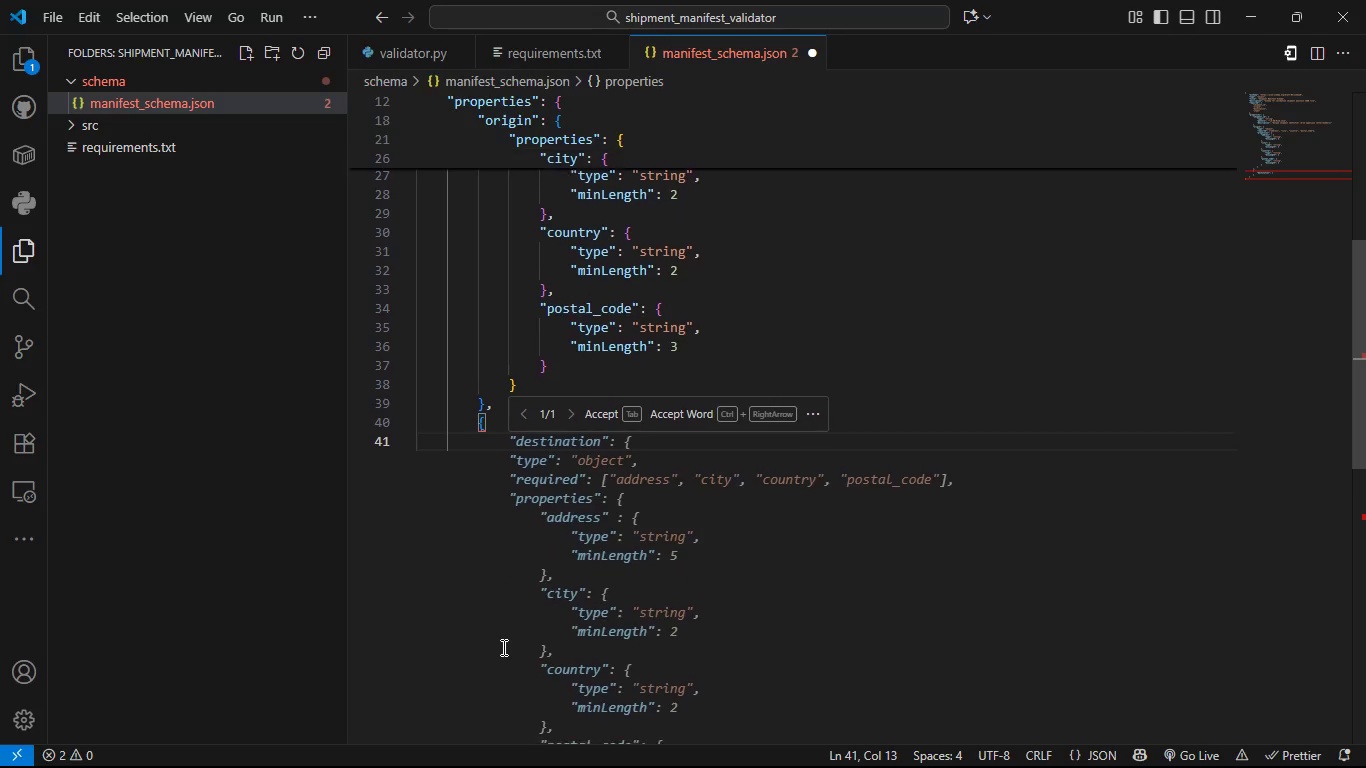 
key(Tab)
 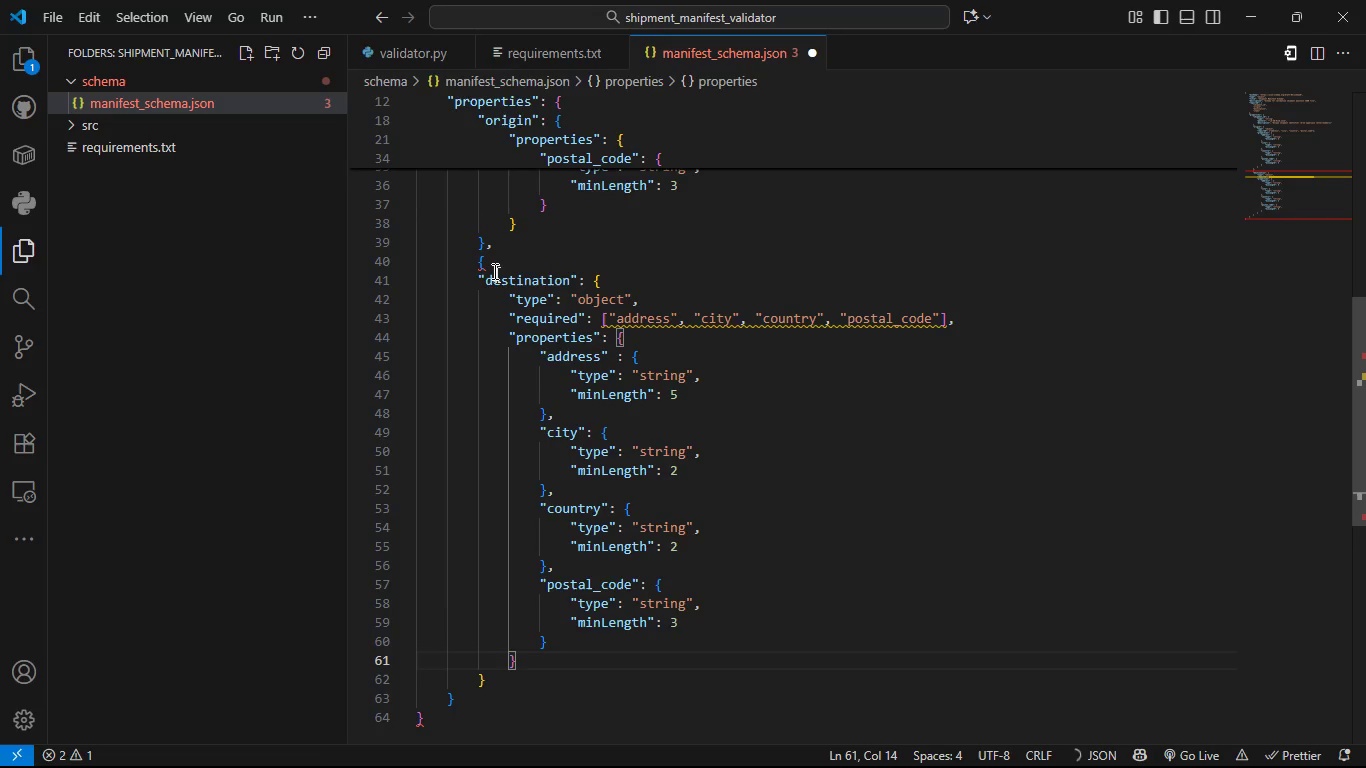 
left_click([490, 265])
 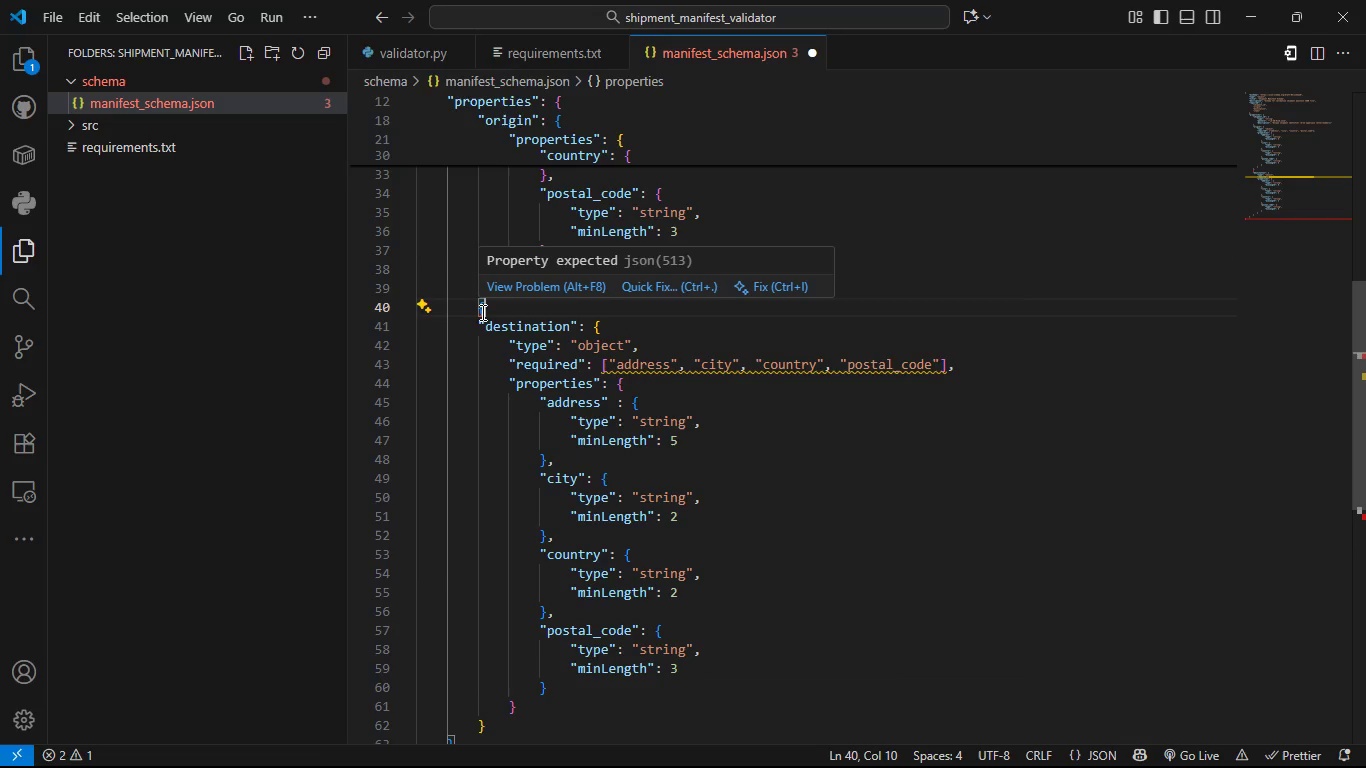 
wait(5.2)
 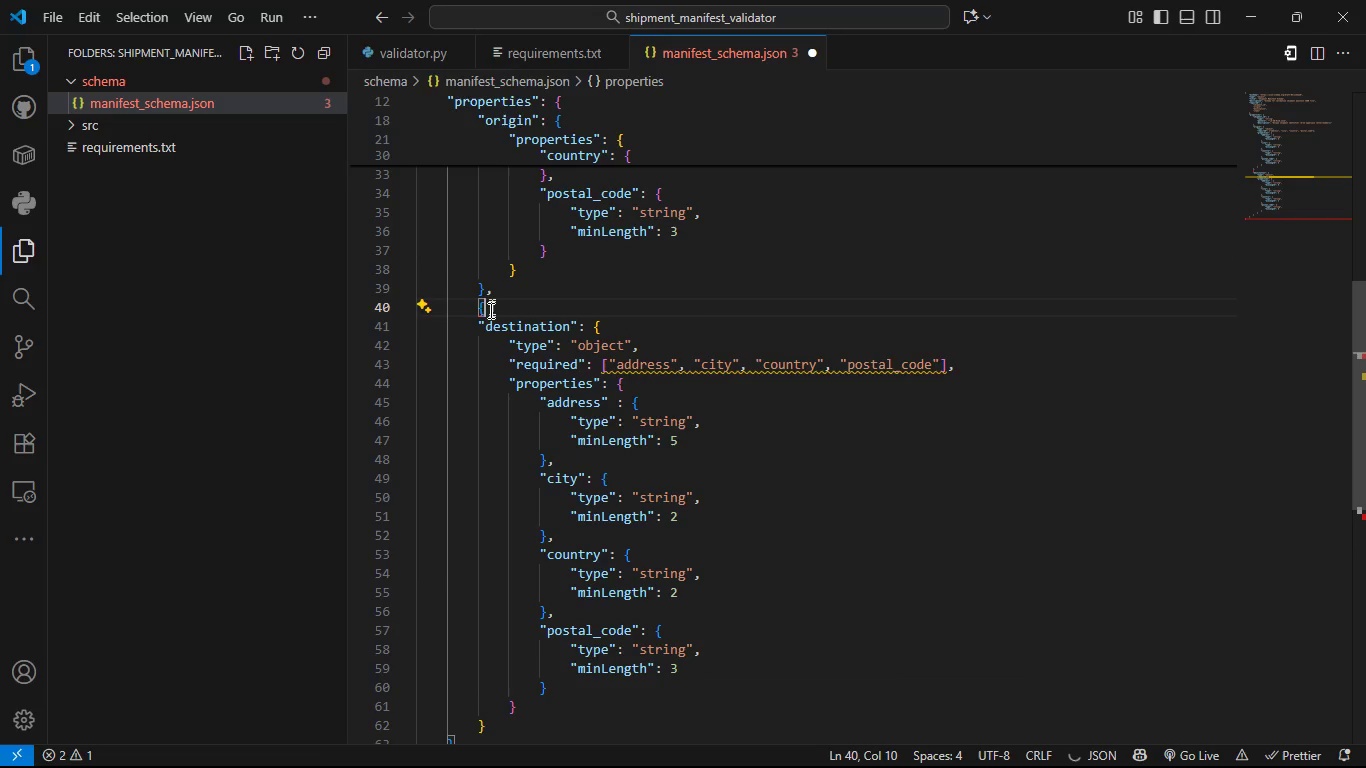 
left_click([497, 312])
 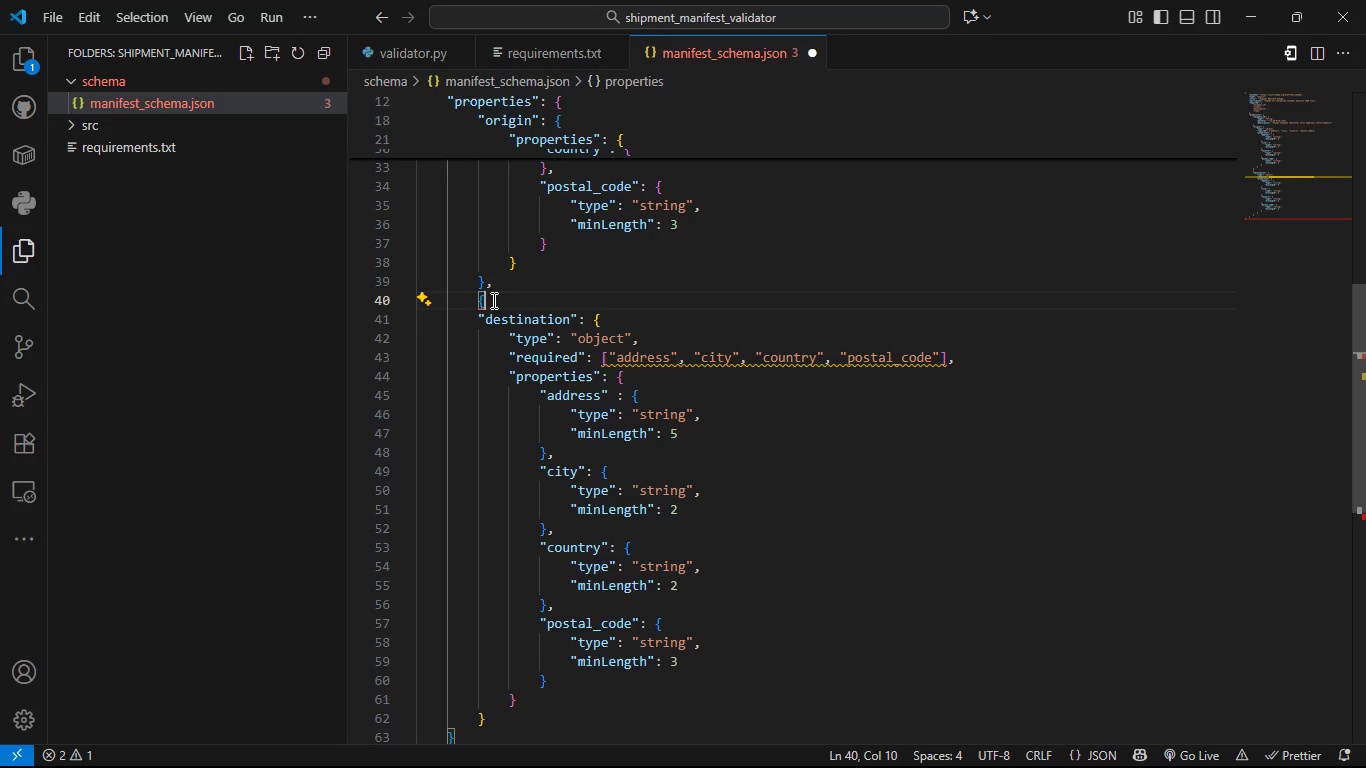 
wait(11.05)
 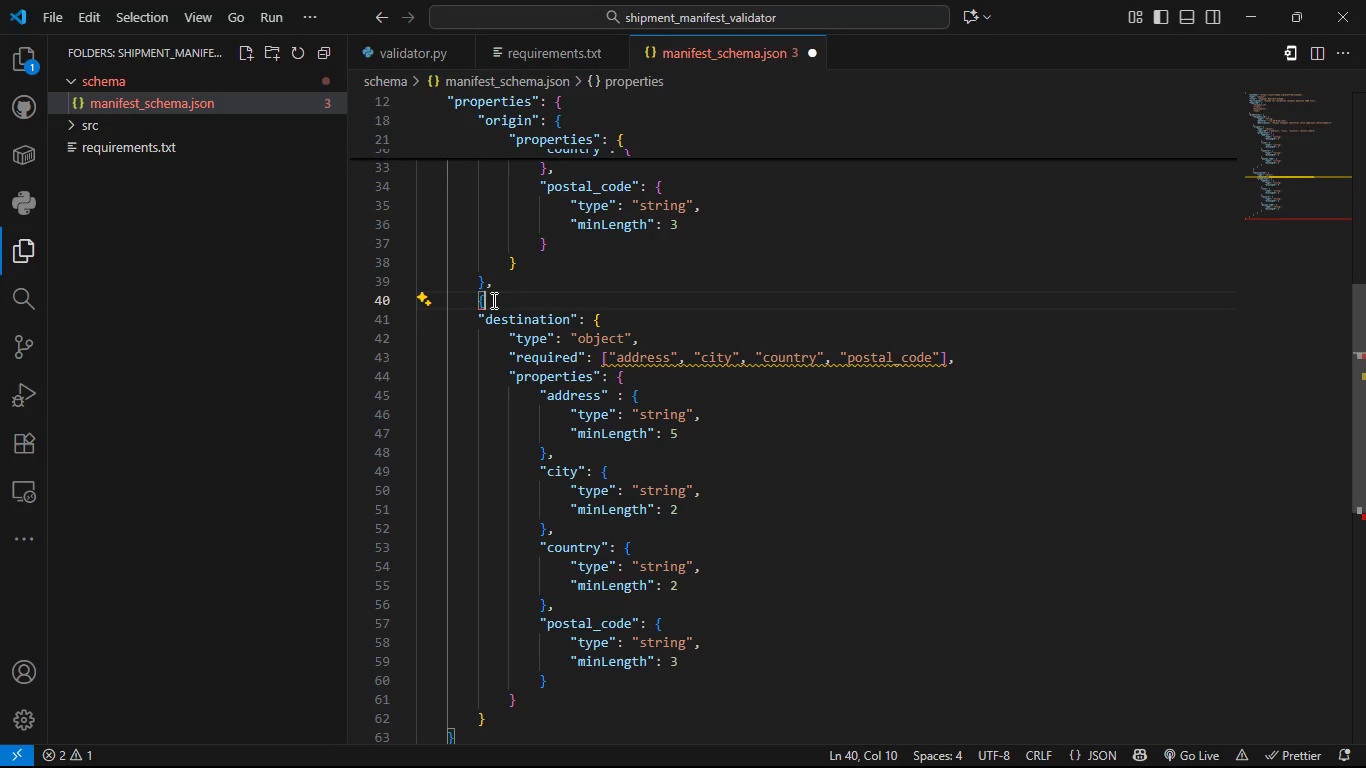 
left_click([455, 625])
 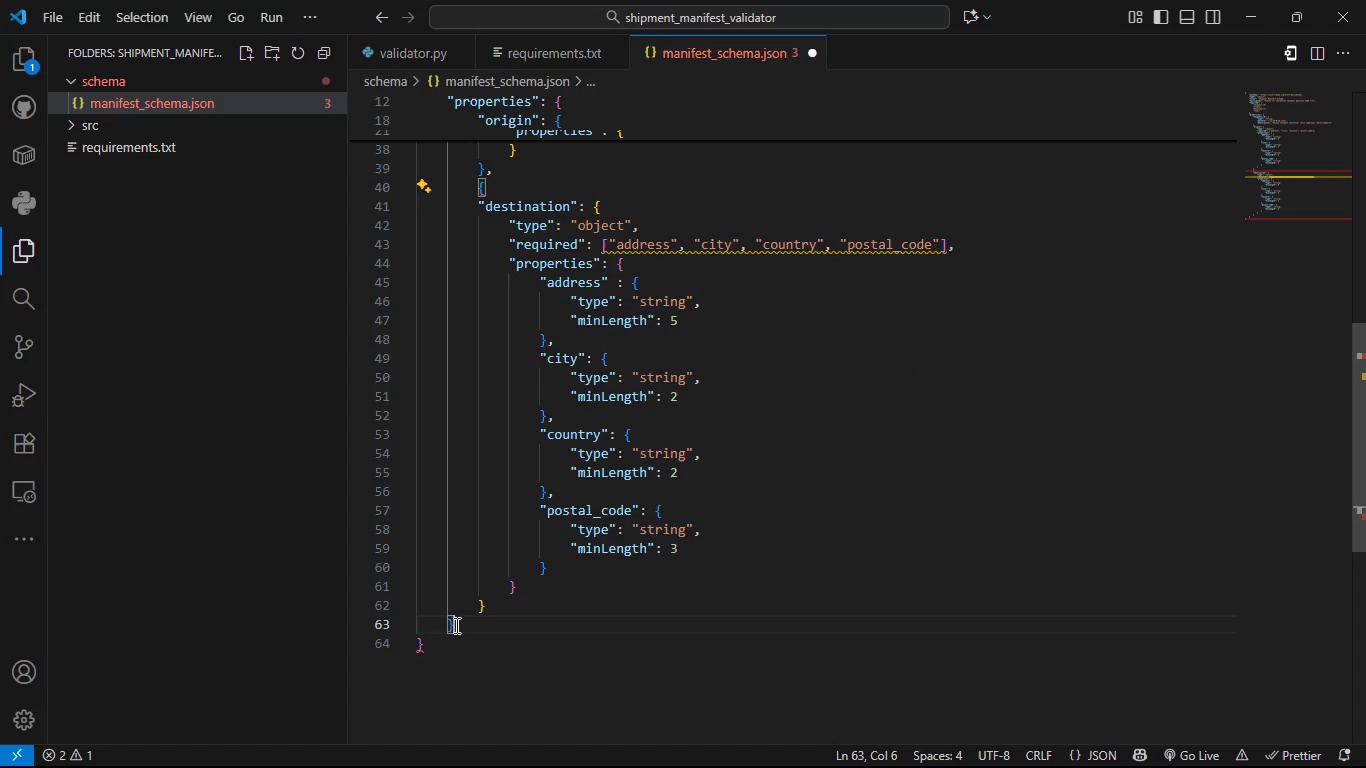 
key(Backspace)
 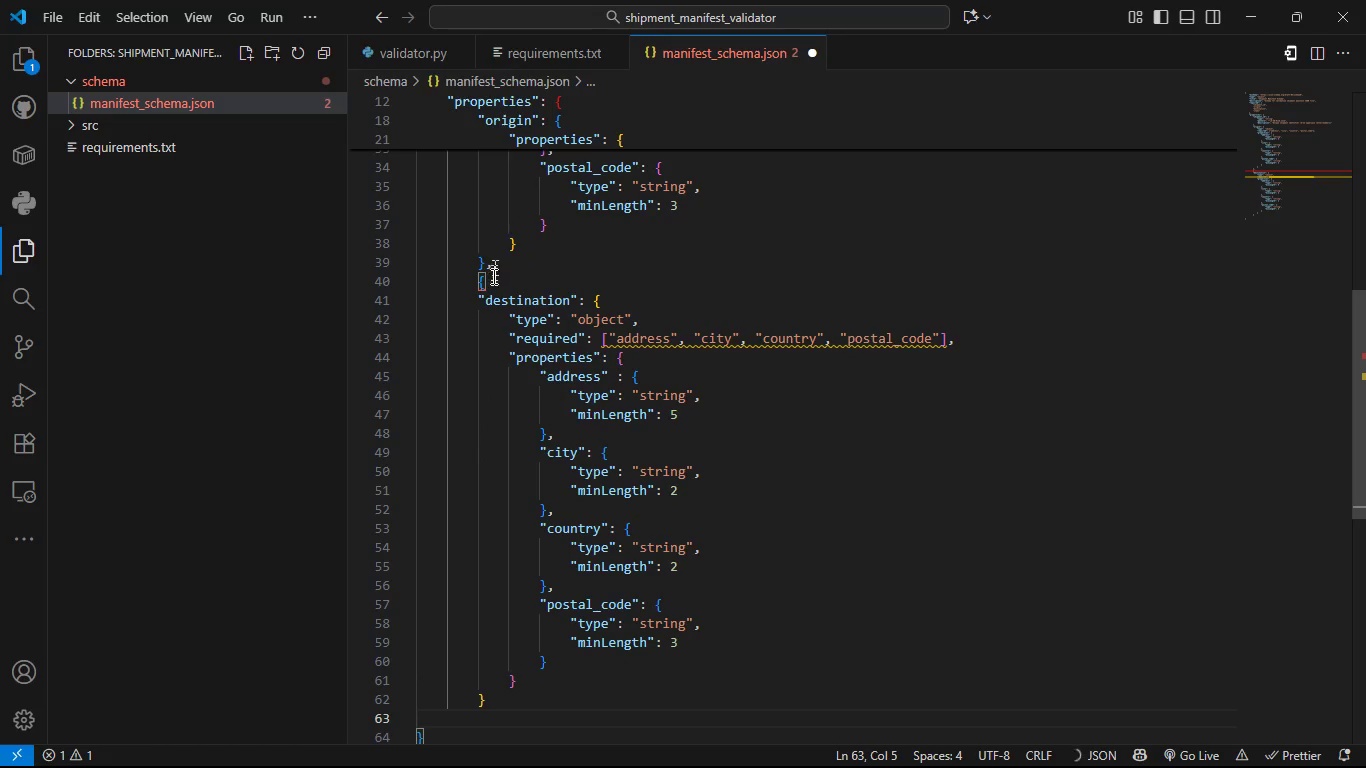 
left_click([492, 279])
 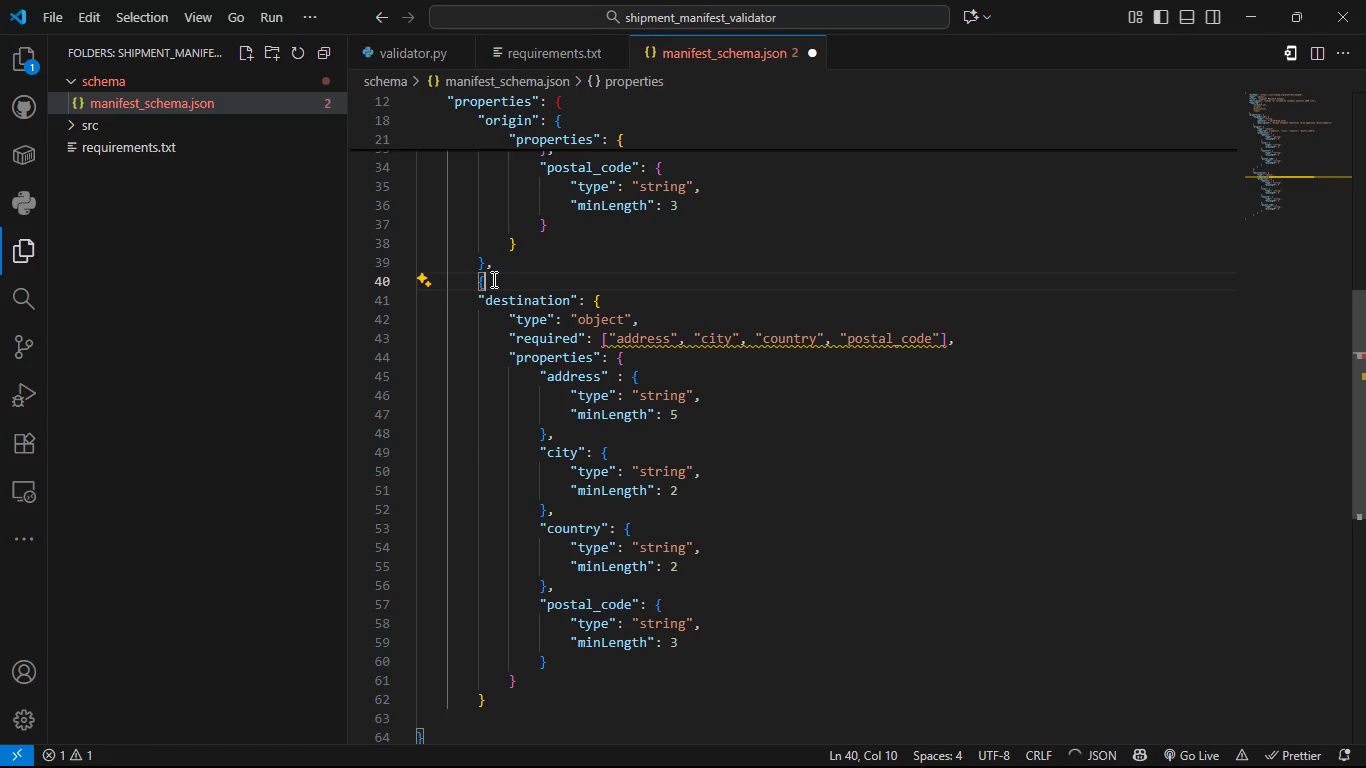 
key(Backspace)
 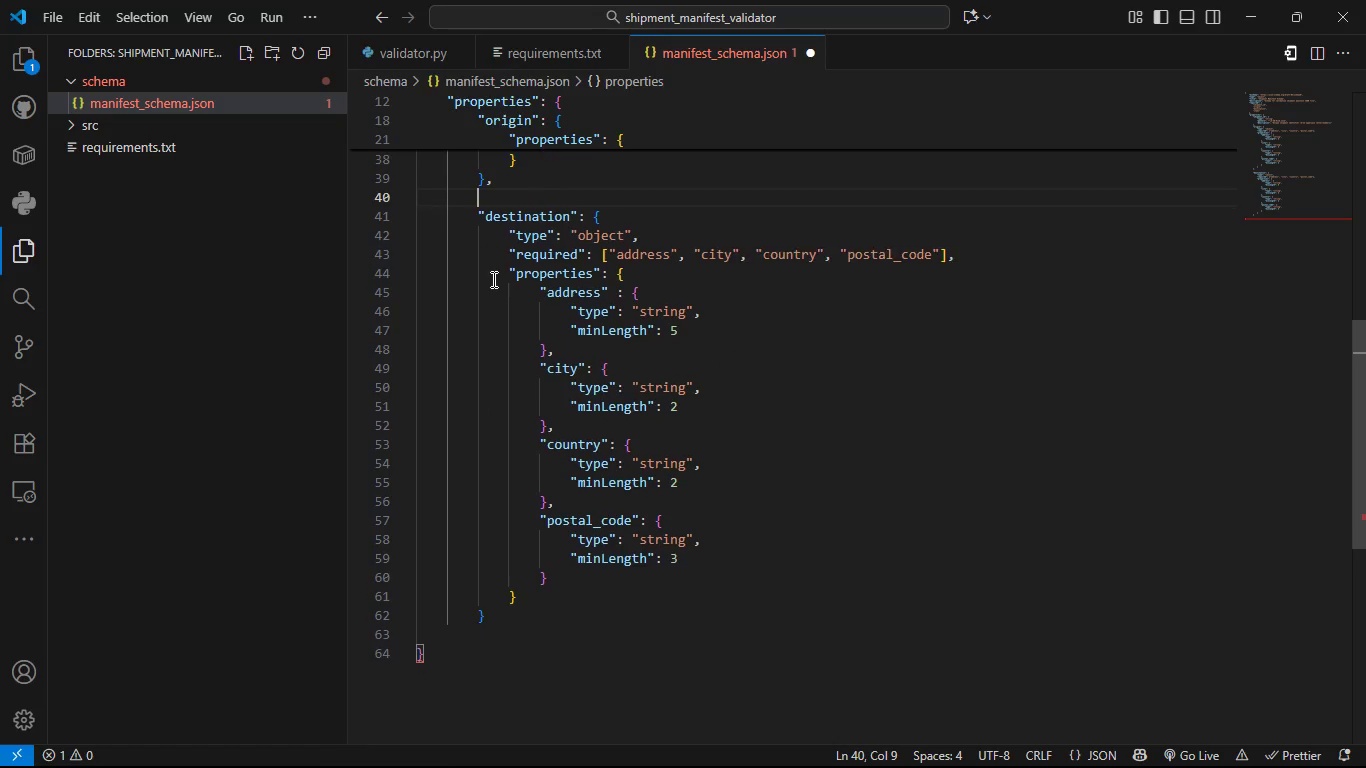 
wait(5.8)
 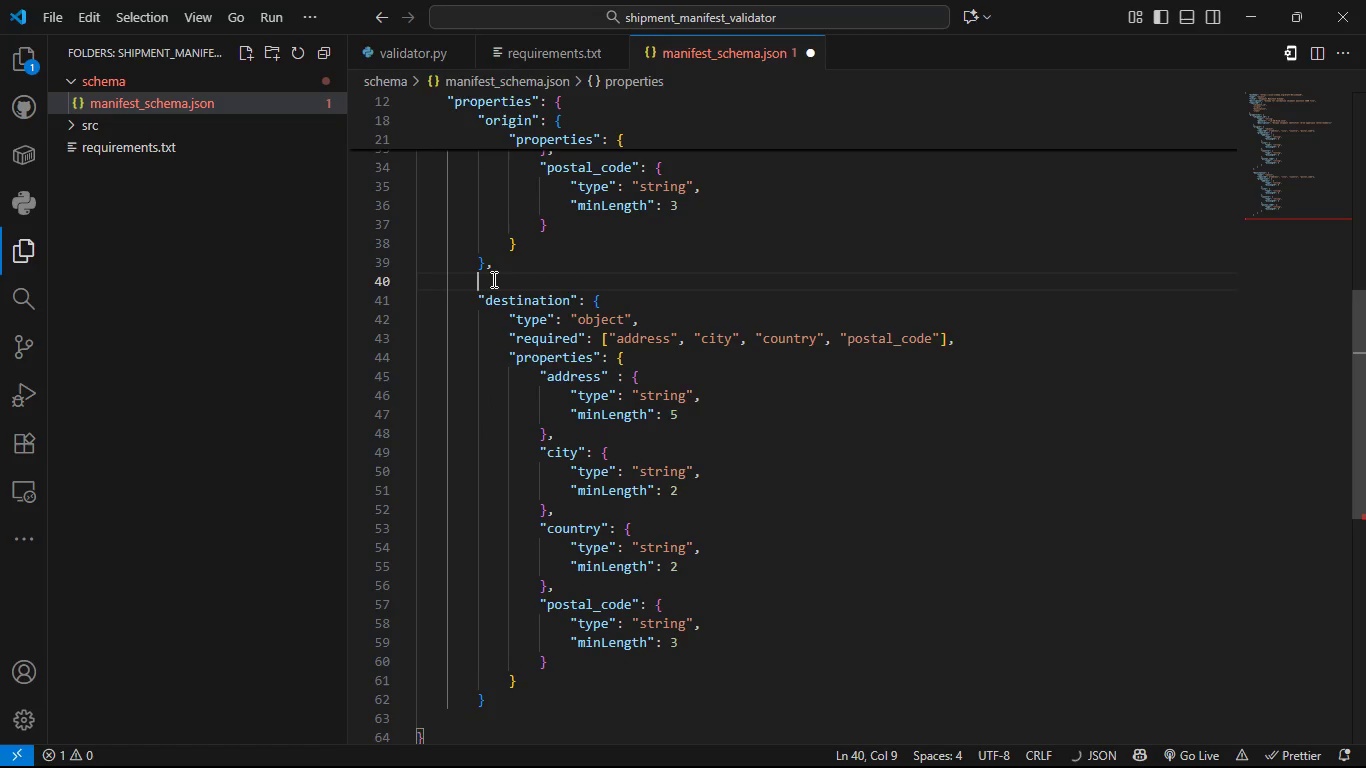 
left_click([486, 541])
 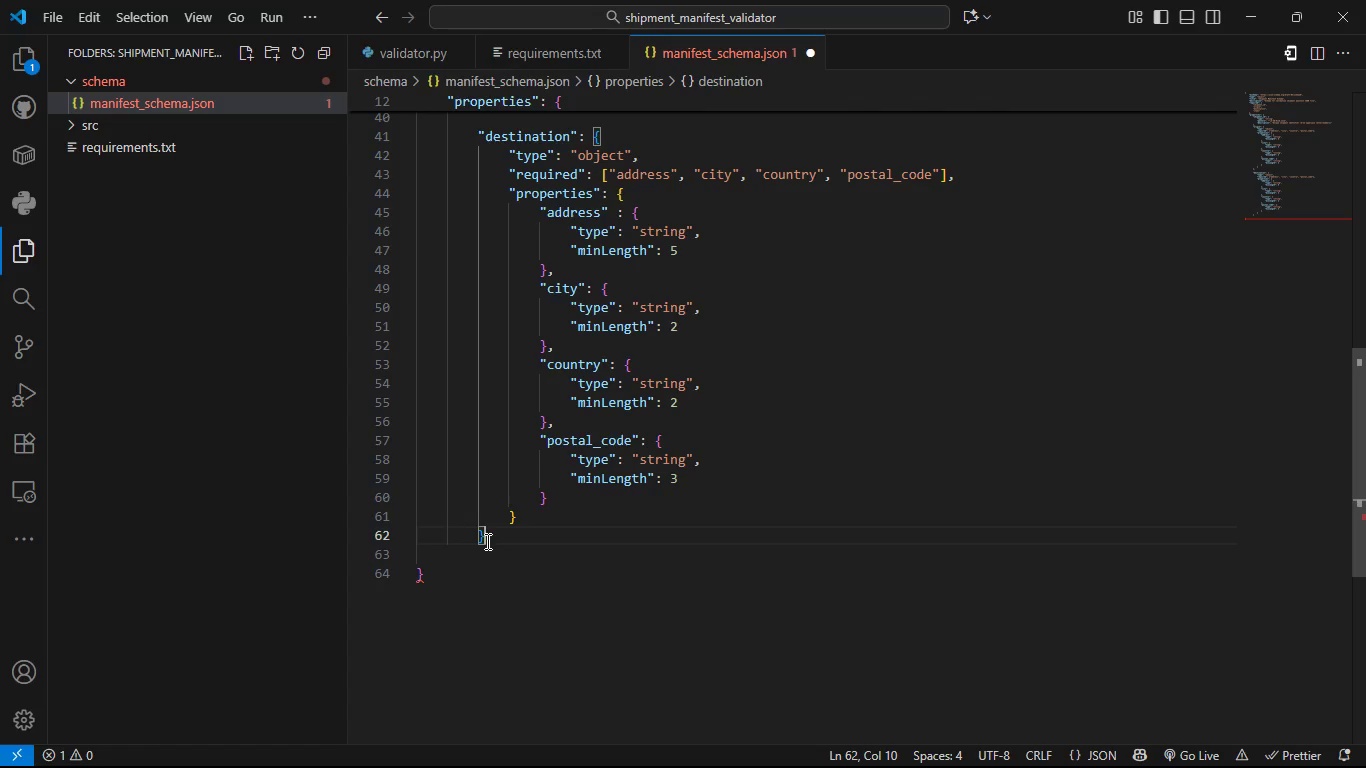 
key(Comma)
 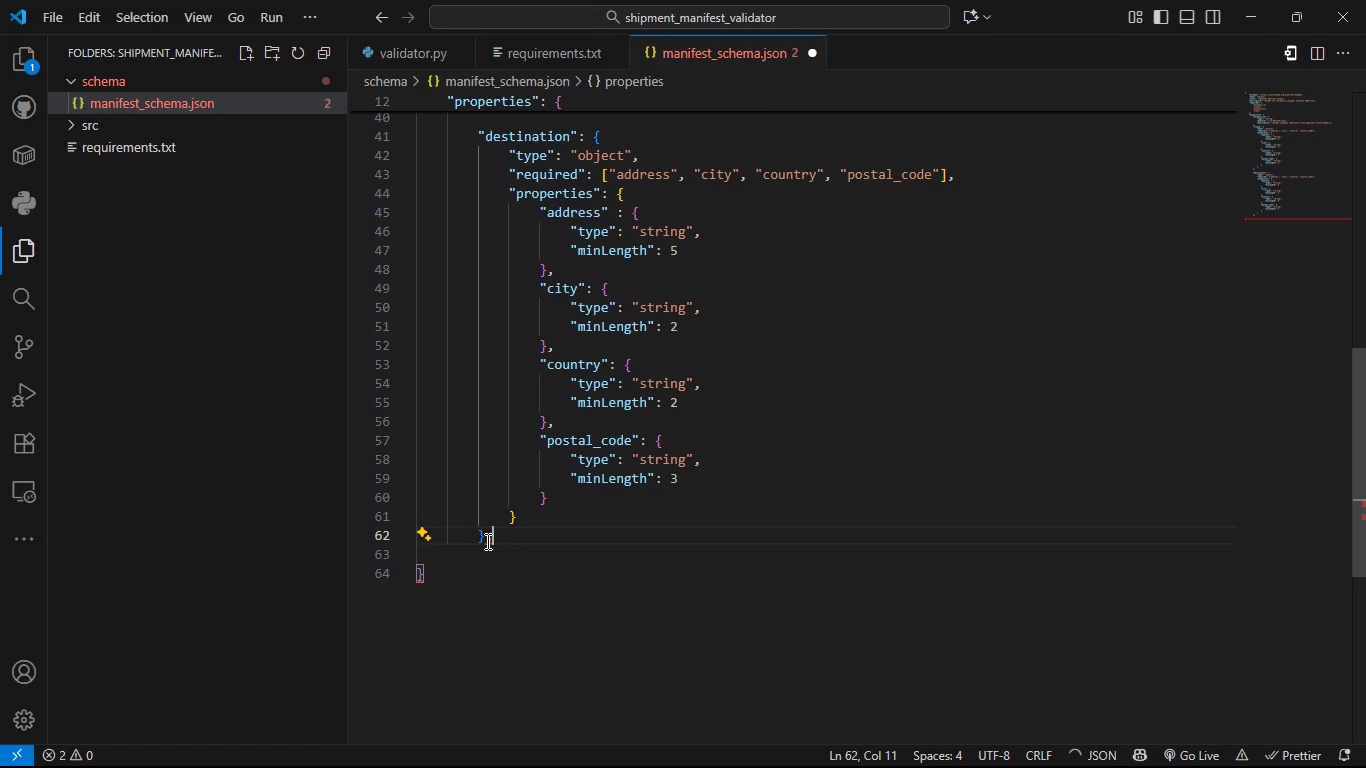 
key(Enter)
 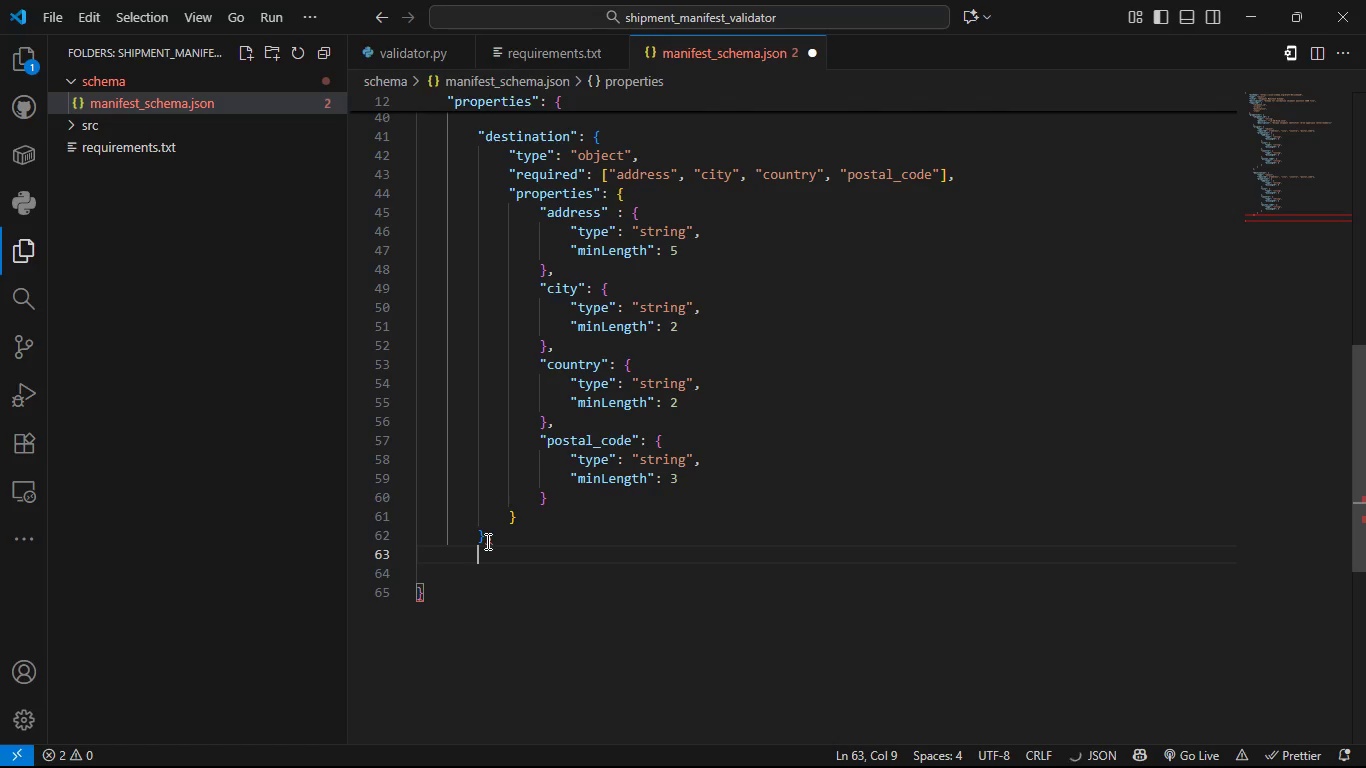 
type("items)
 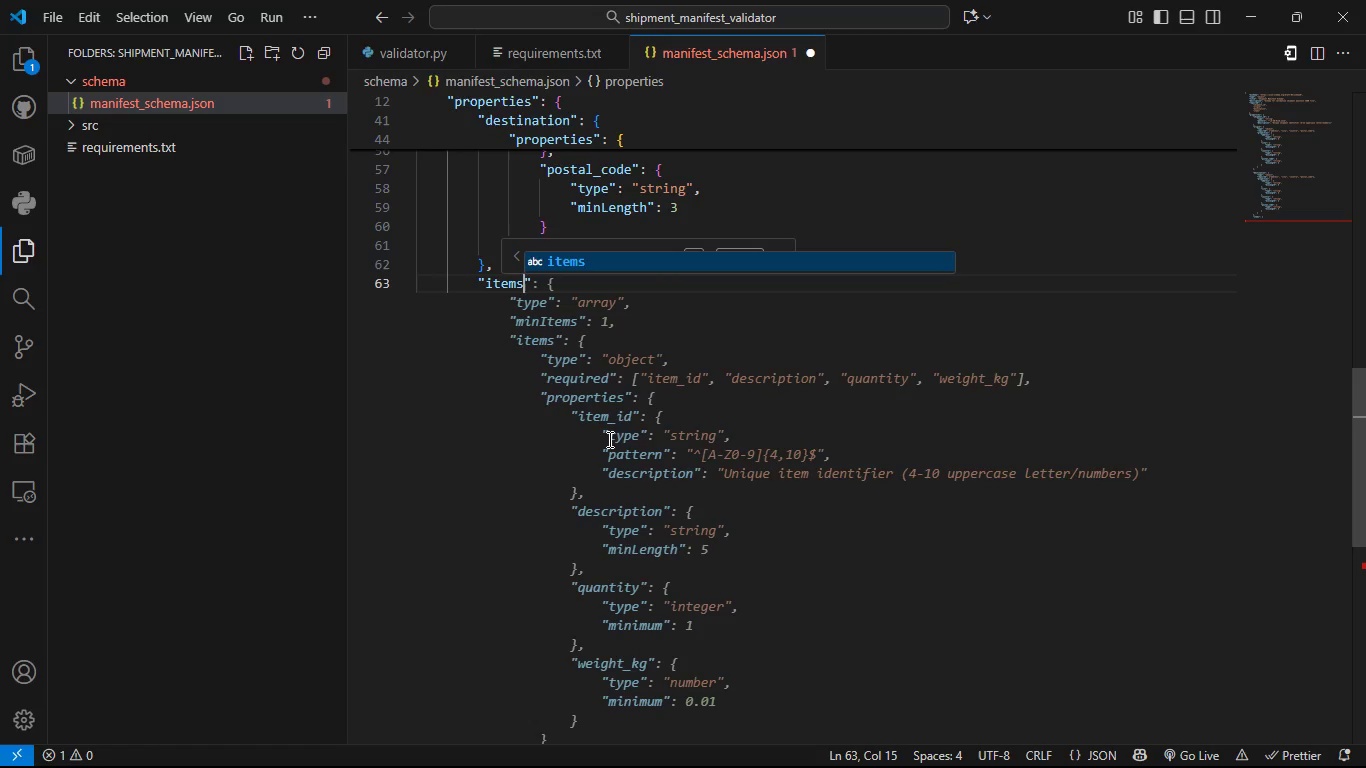 
wait(23.25)
 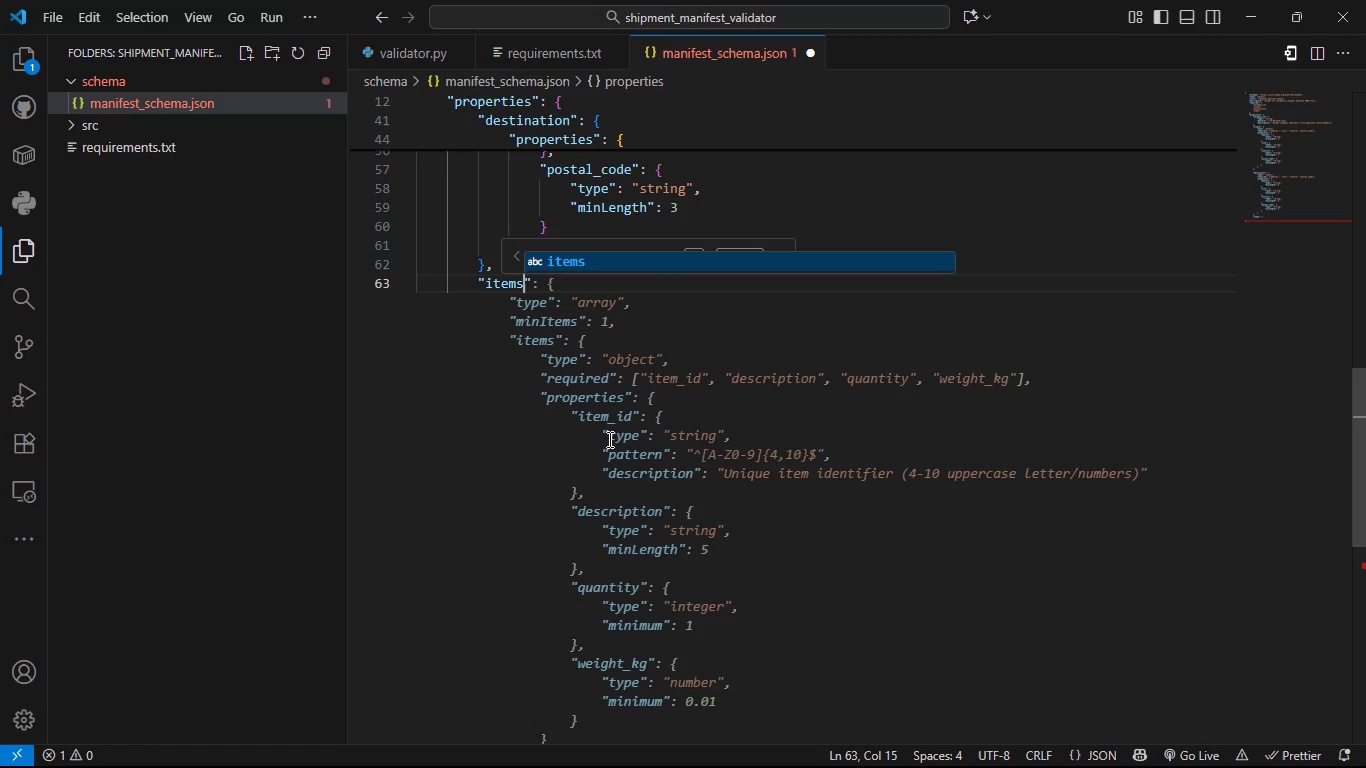 
key(Escape)
 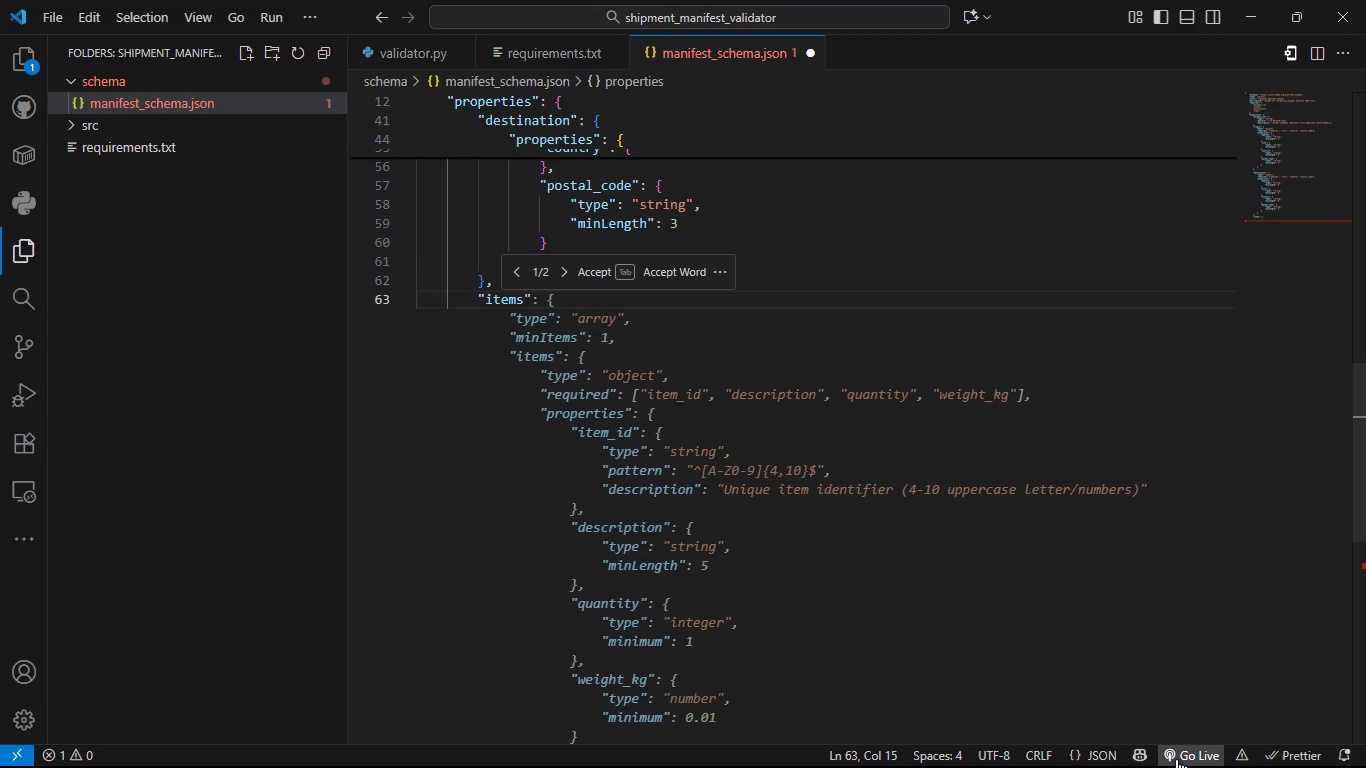 
left_click([1146, 754])
 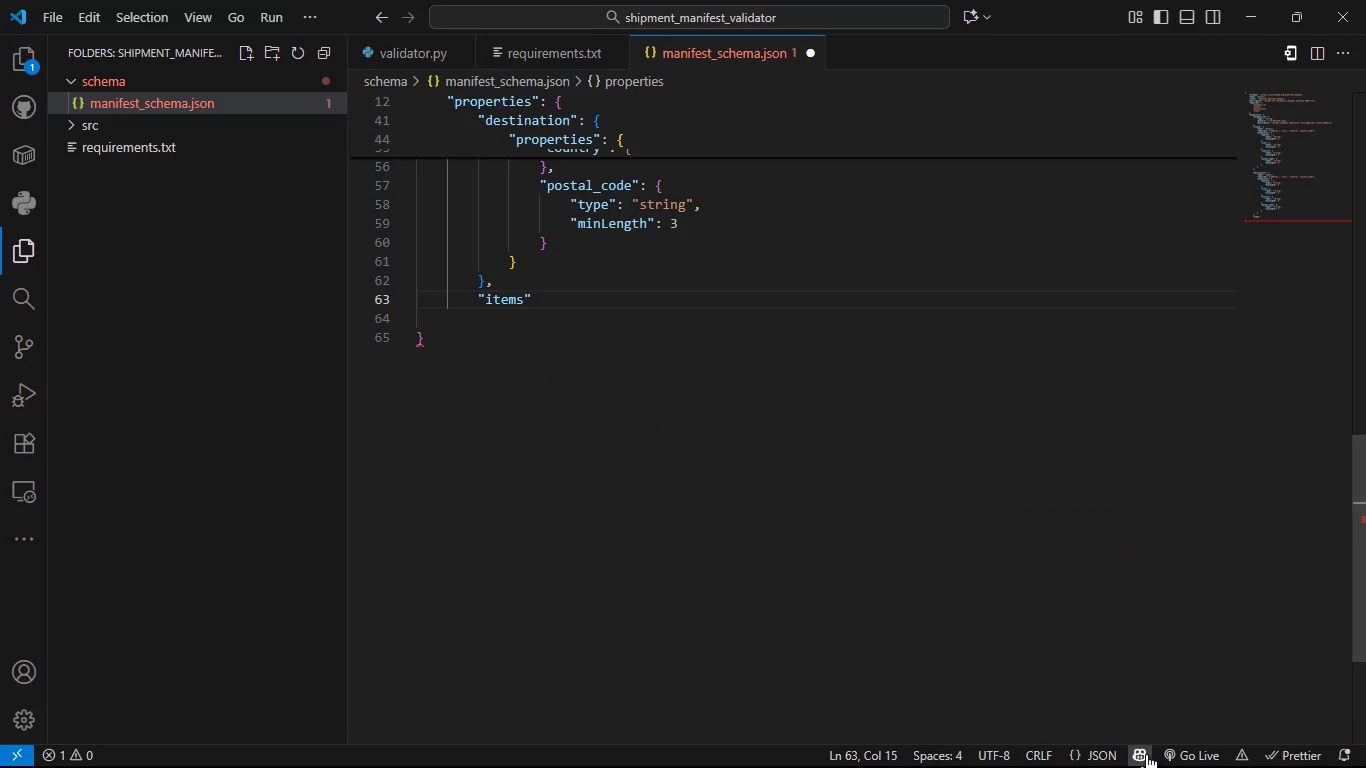 
left_click([1146, 754])
 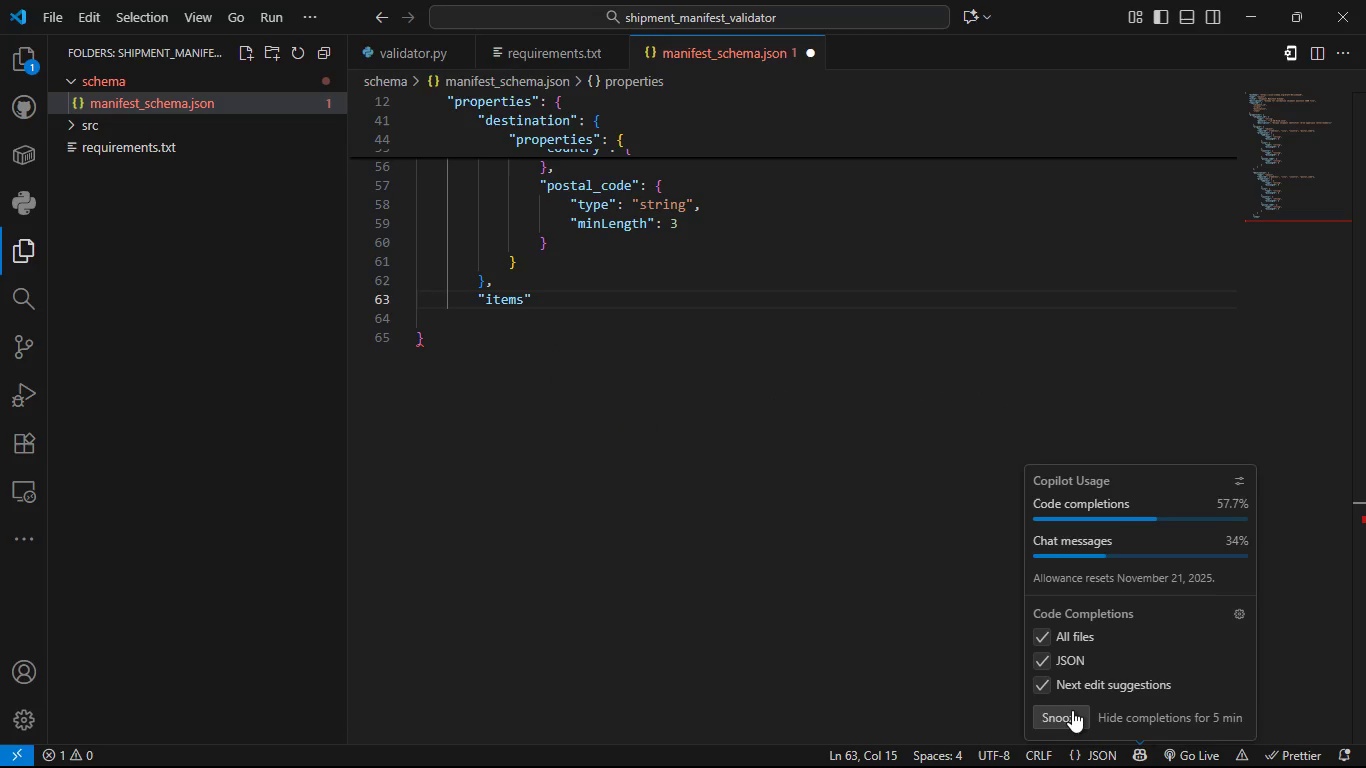 
double_click([1072, 710])
 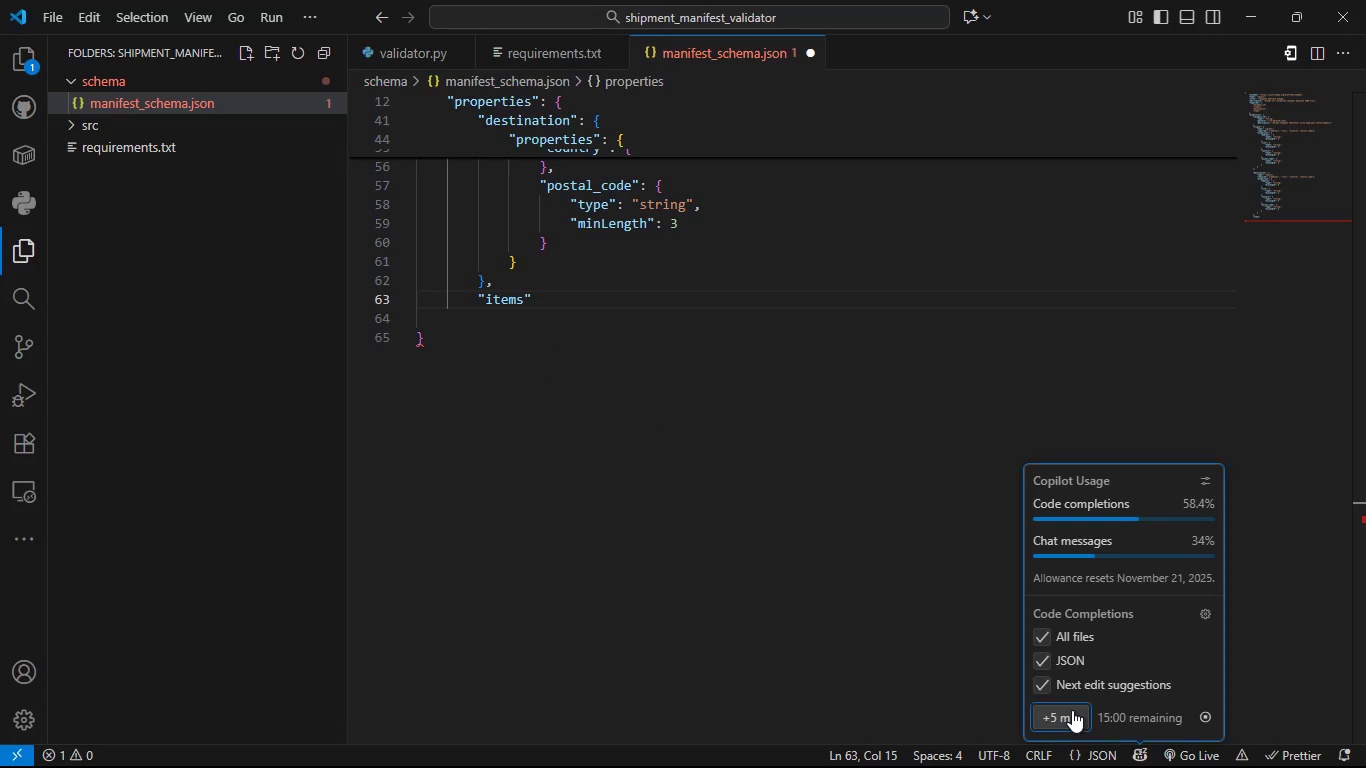 
triple_click([1072, 710])
 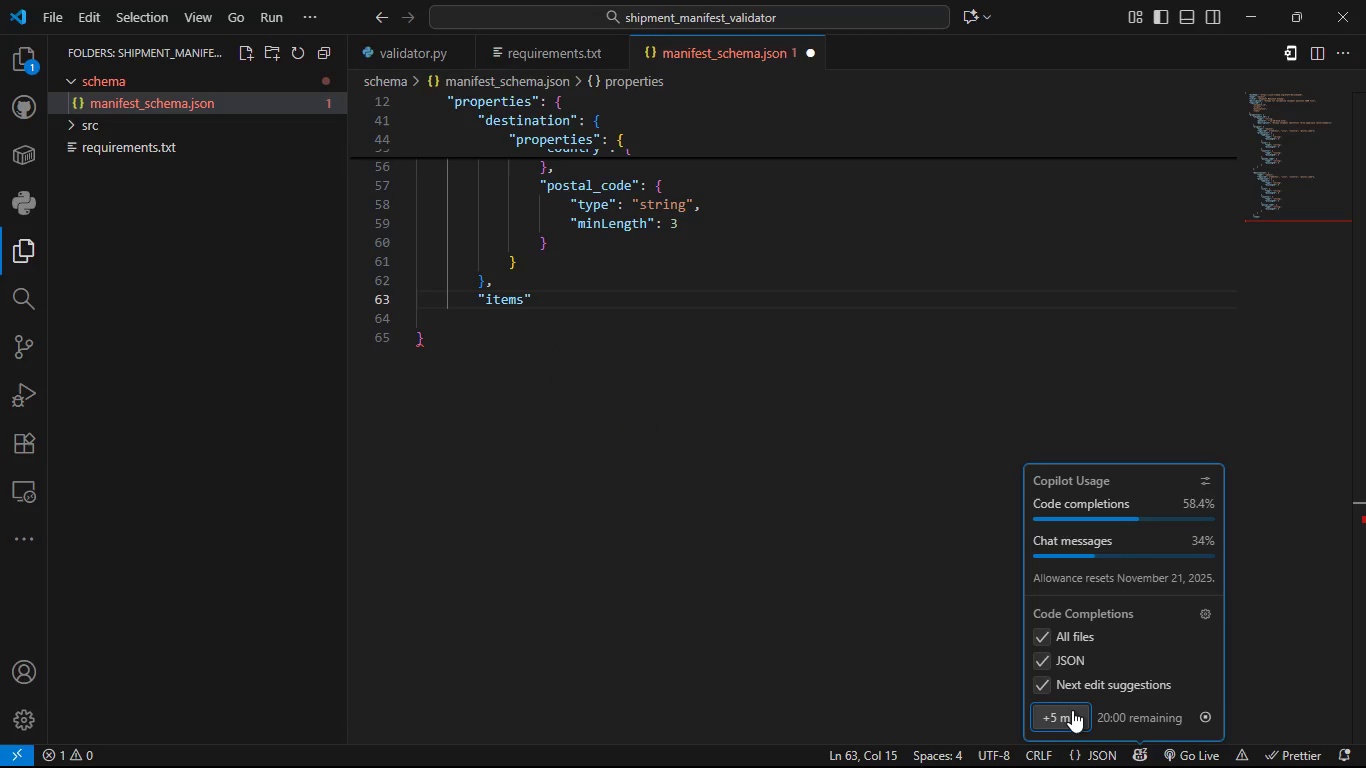 
triple_click([1072, 710])
 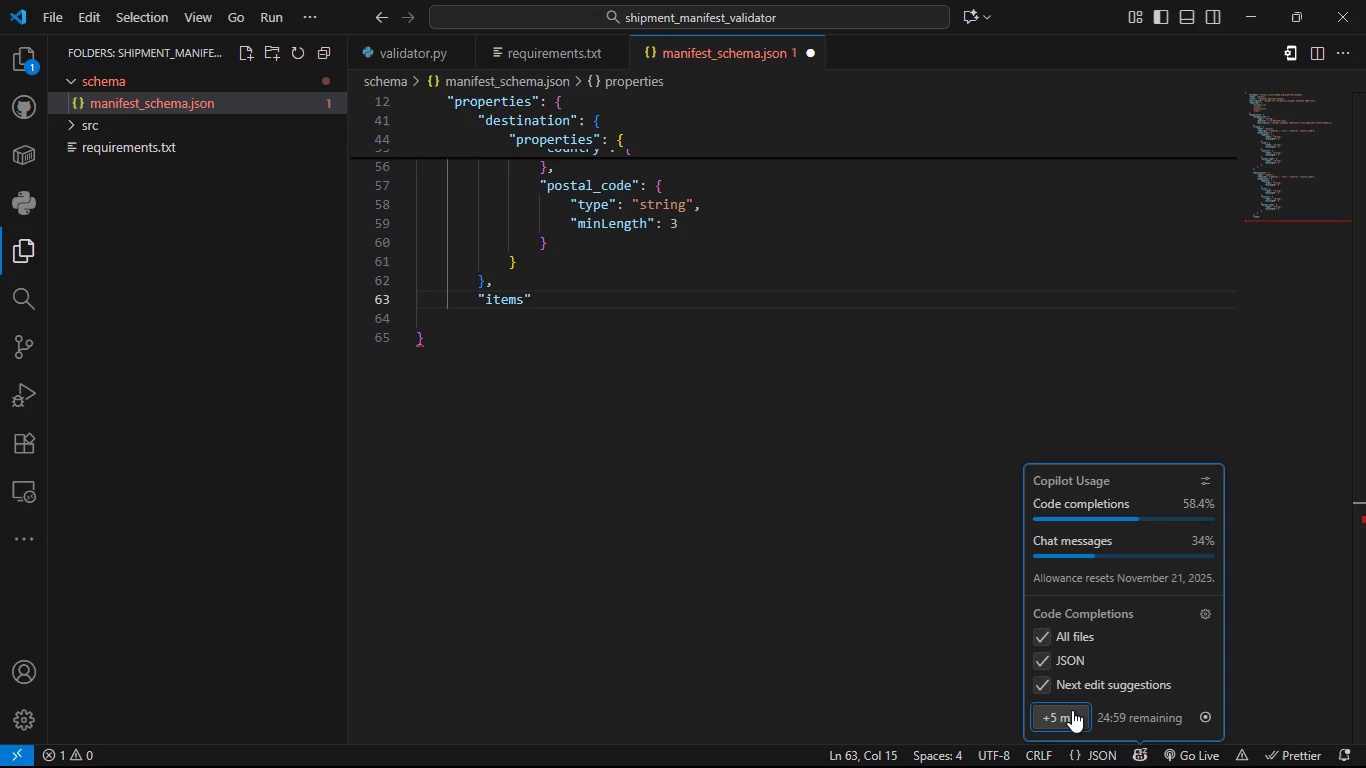 
triple_click([1072, 710])
 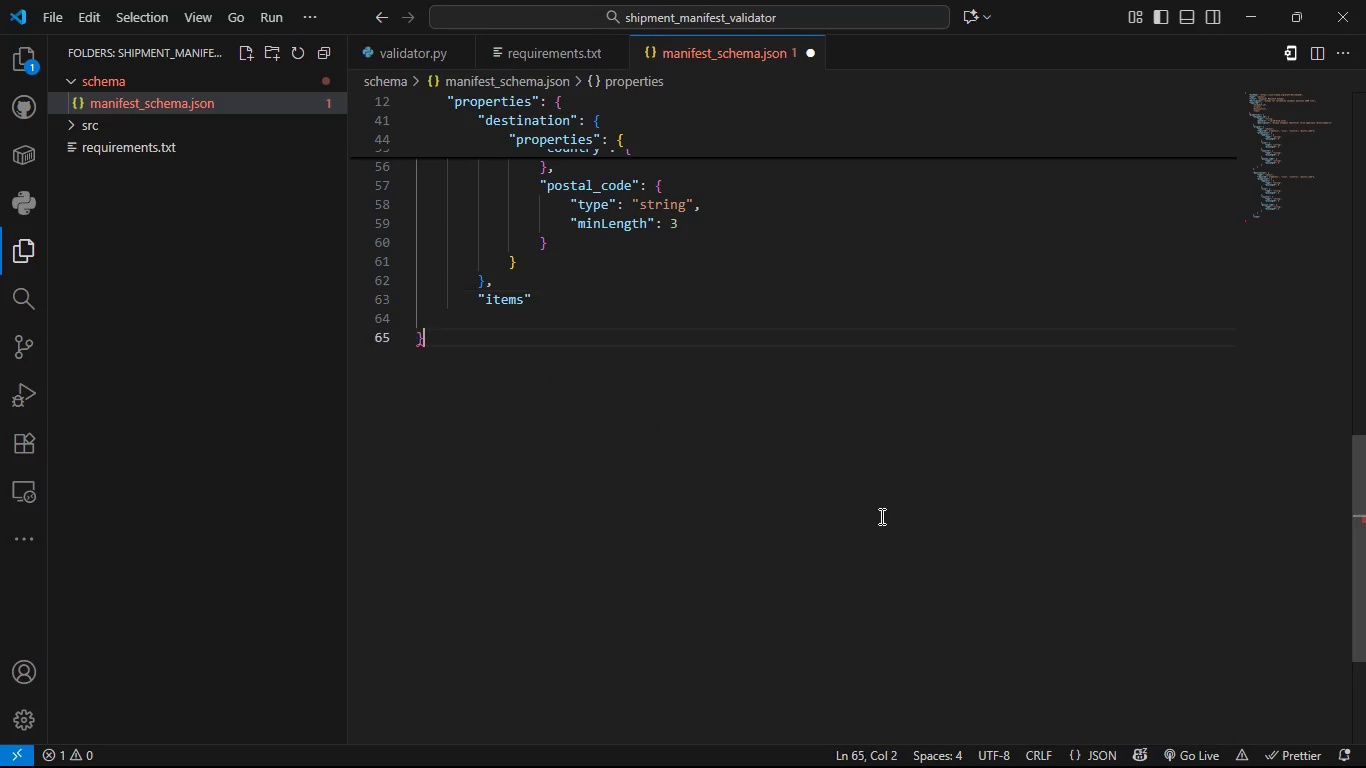 
left_click([880, 516])
 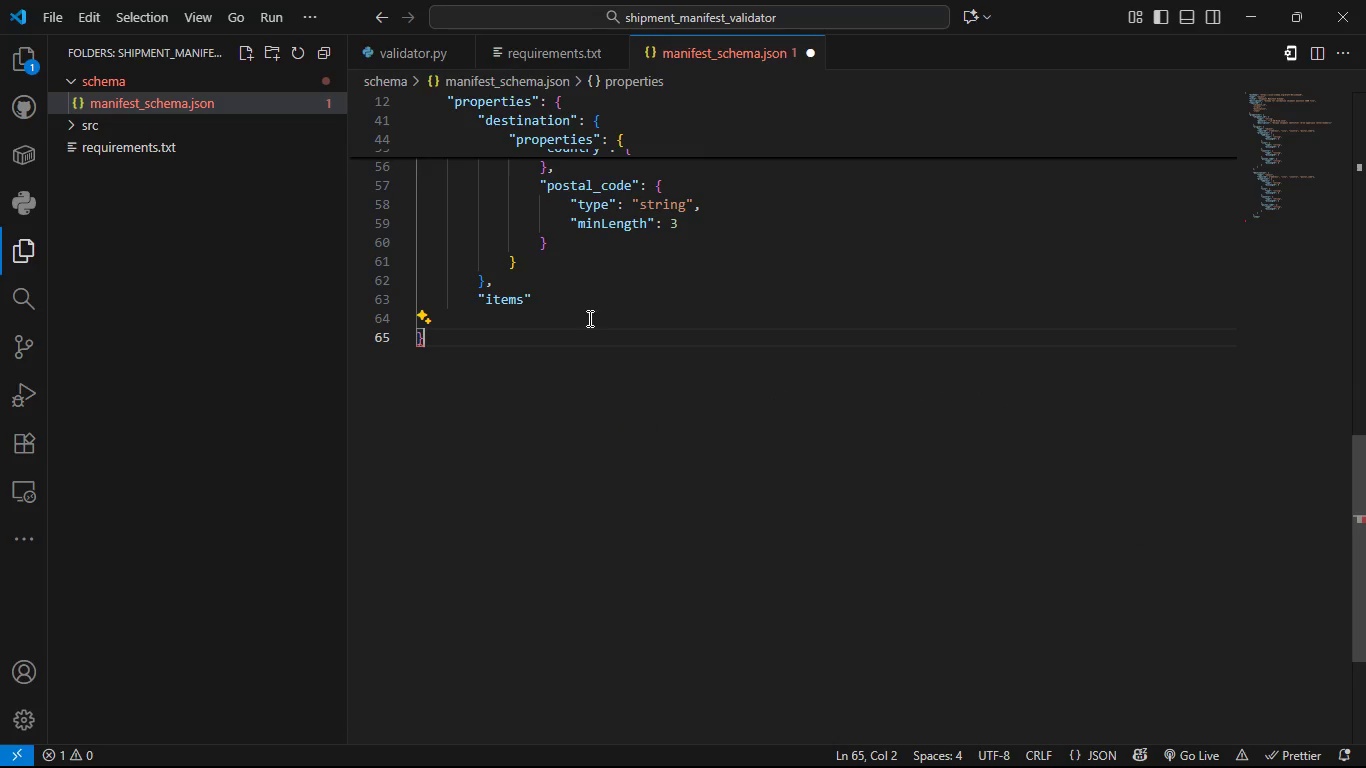 
left_click([588, 318])
 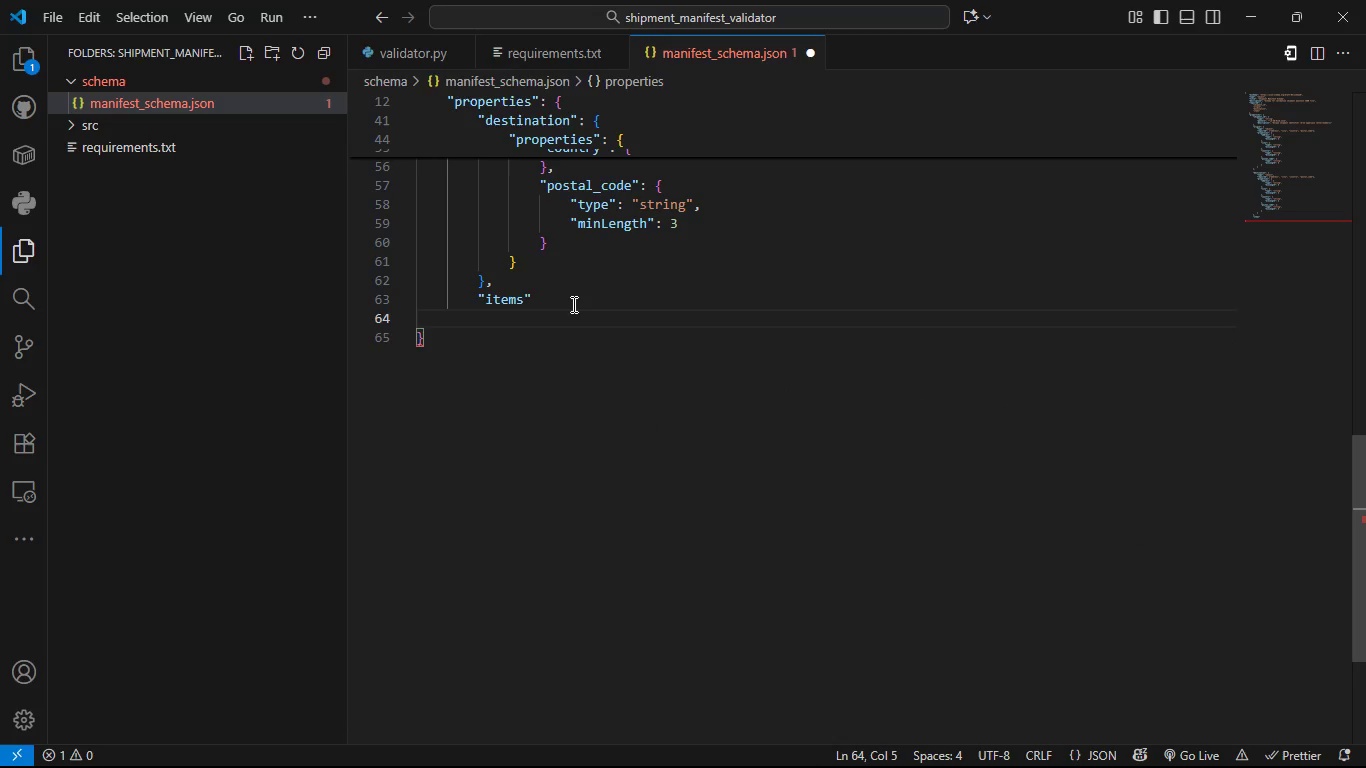 
left_click([572, 304])
 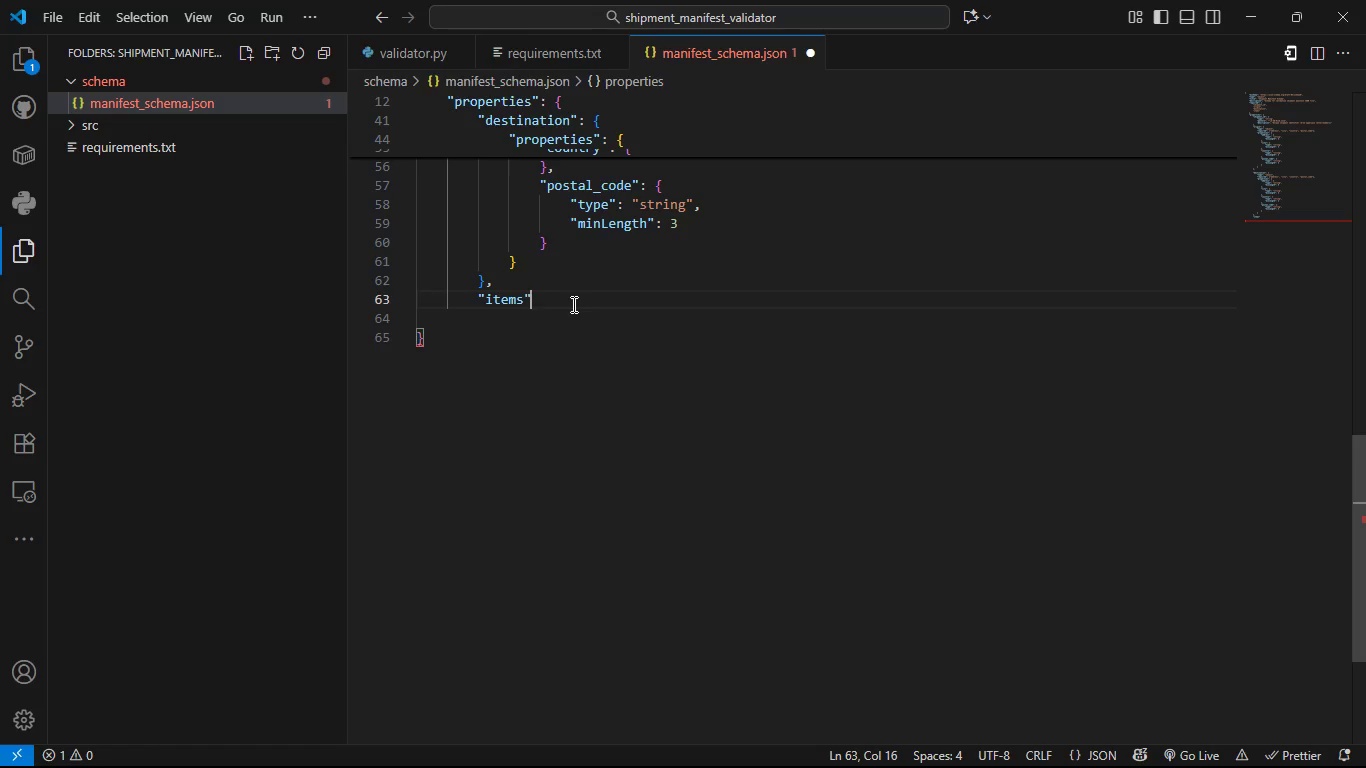 
key(Shift+ShiftLeft)
 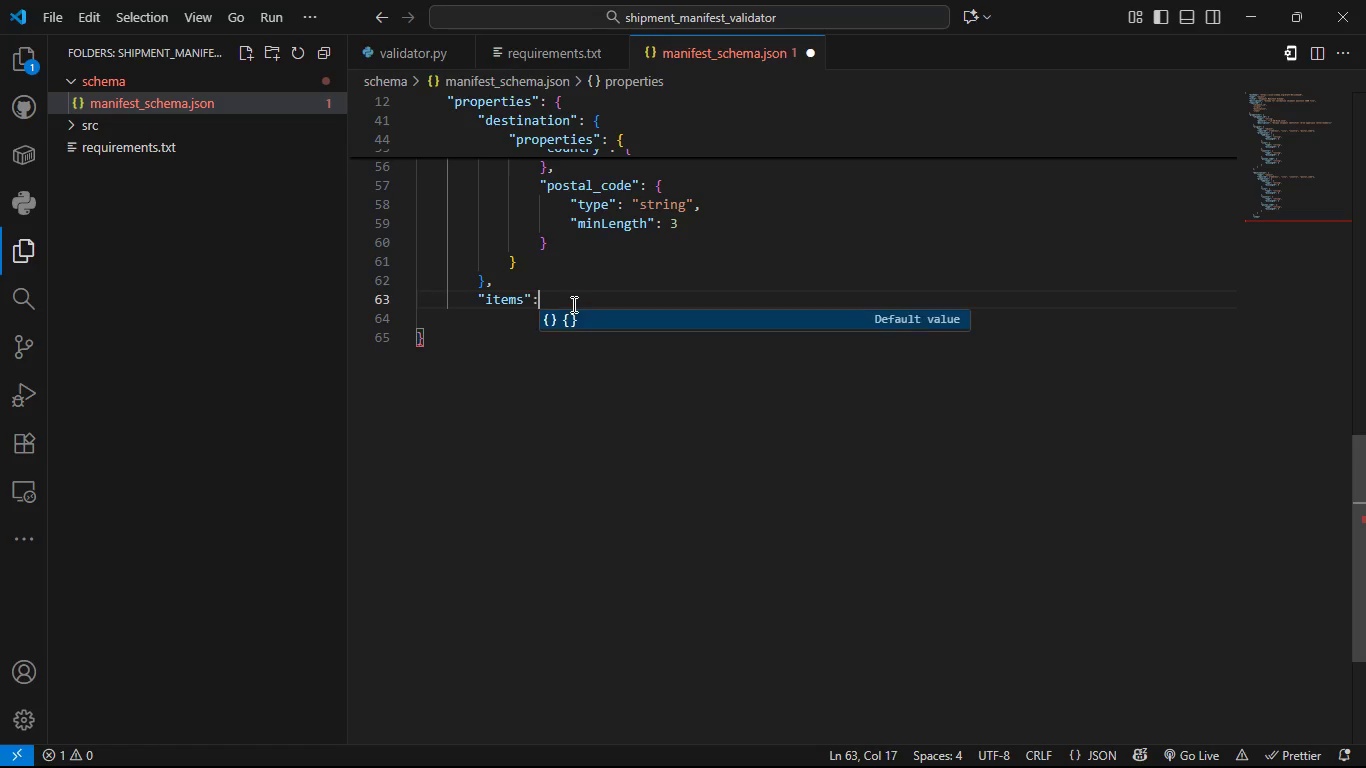 
key(Shift+Semicolon)
 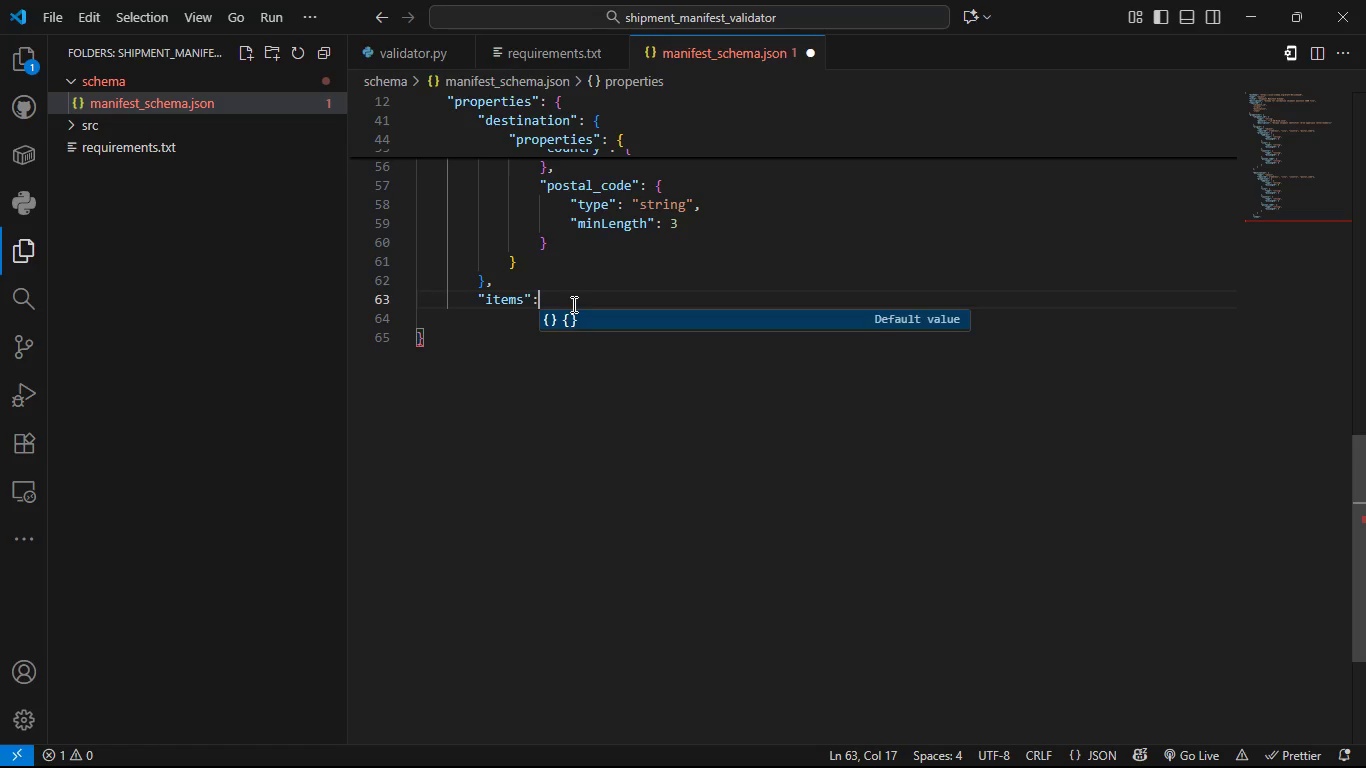 
key(Space)
 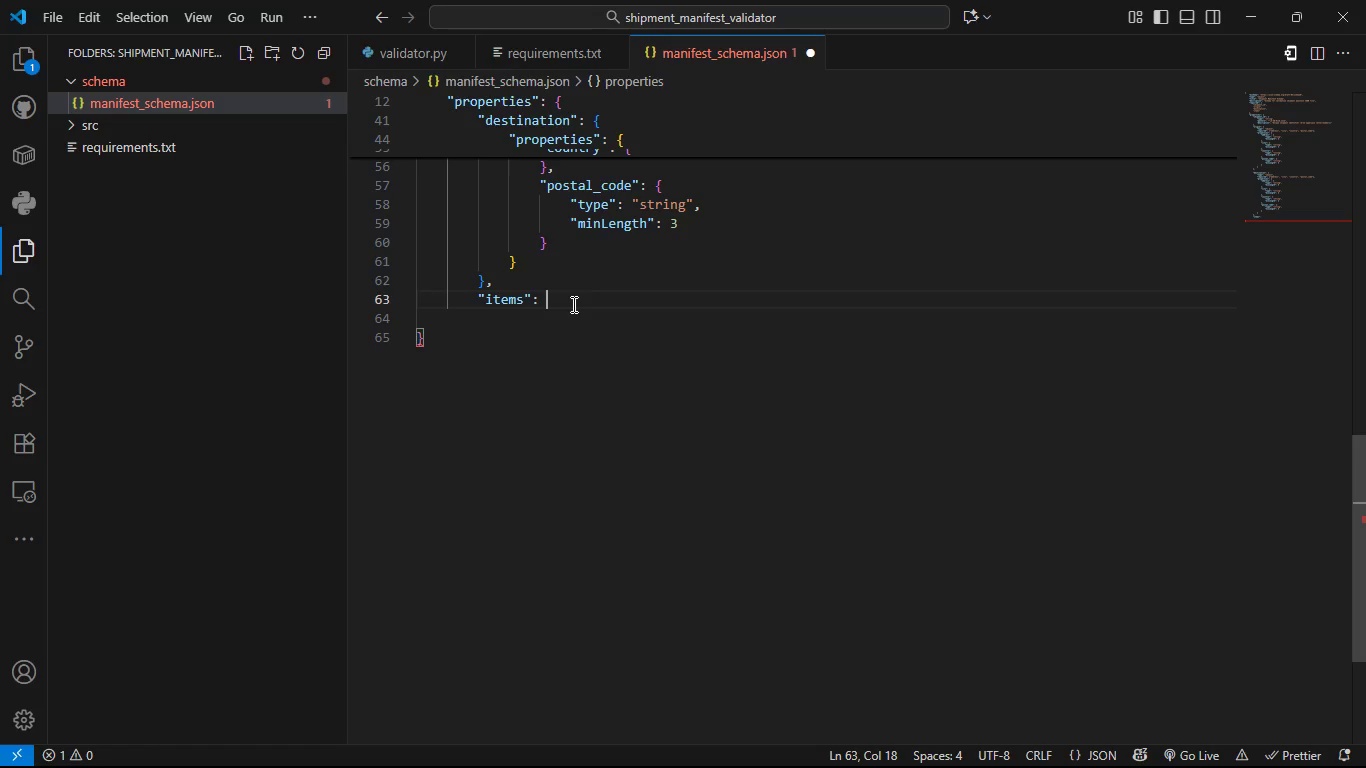 
key(Shift+ShiftLeft)
 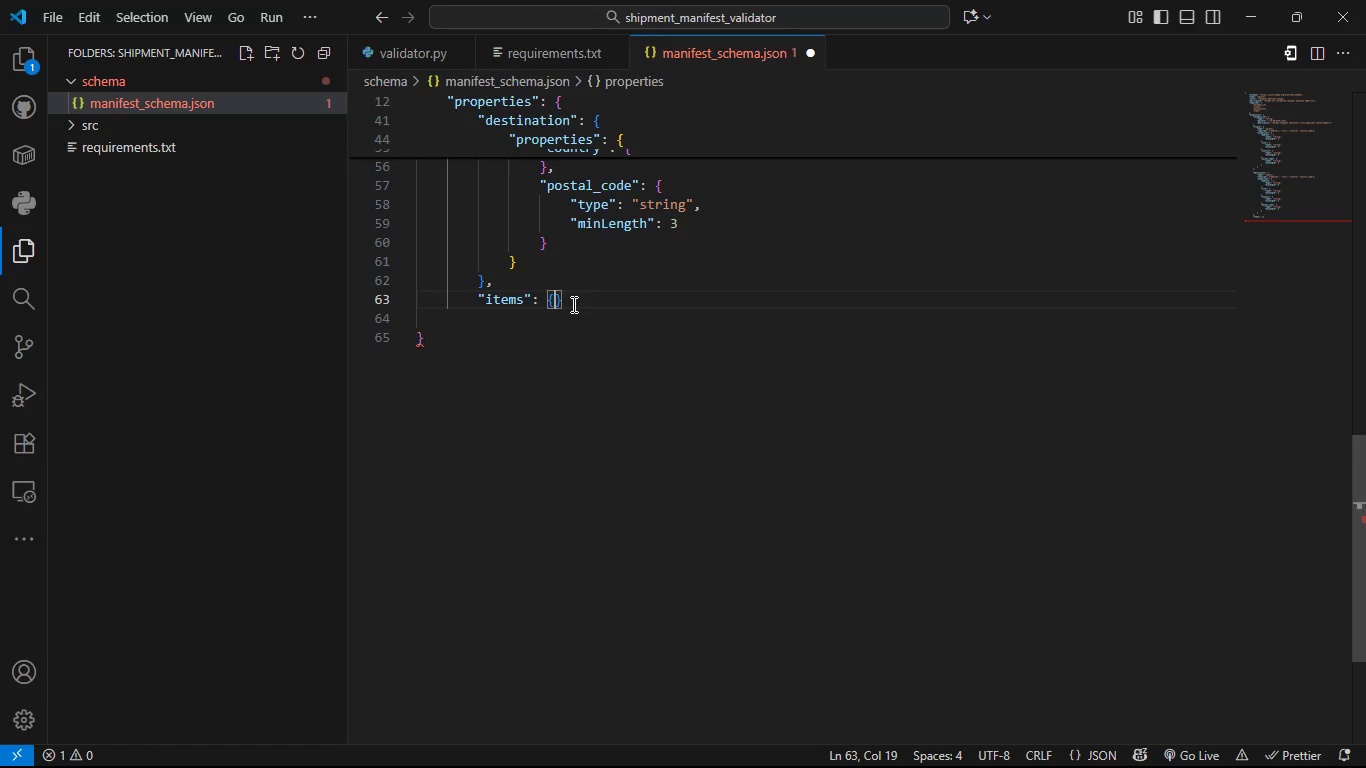 
key(Shift+BracketLeft)
 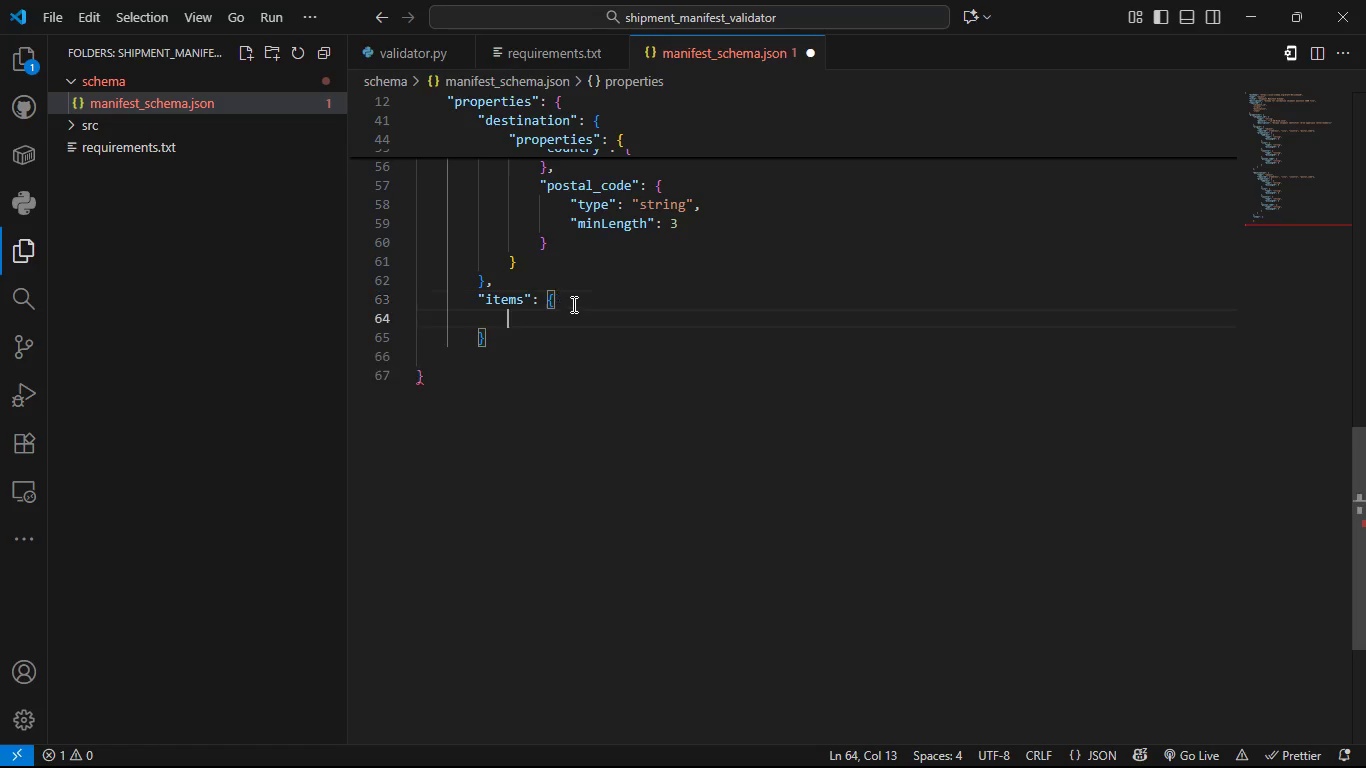 
key(Enter)
 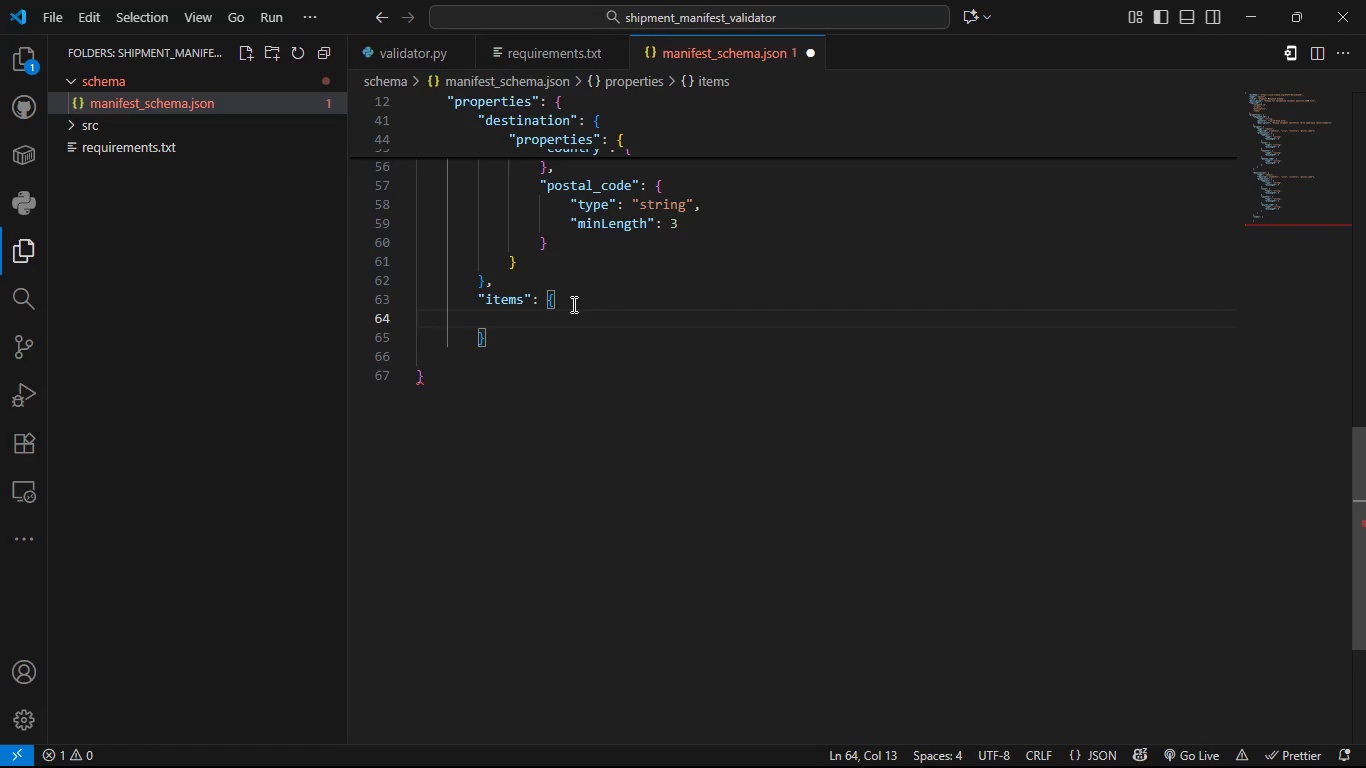 
type(tye)
key(Backspace)
key(Backspace)
key(Backspace)
type("tyep)
key(Backspace)
key(Backspace)
type(pe)
 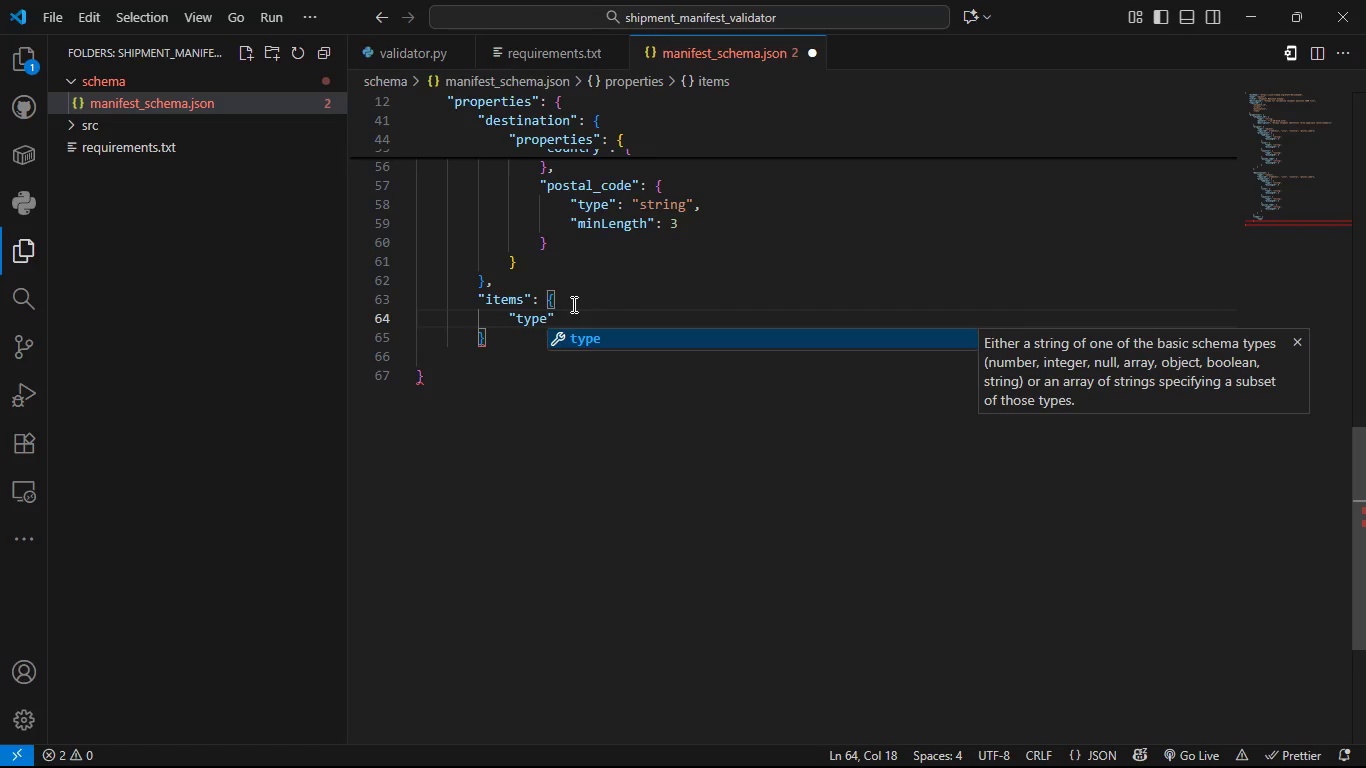 
key(ArrowRight)
 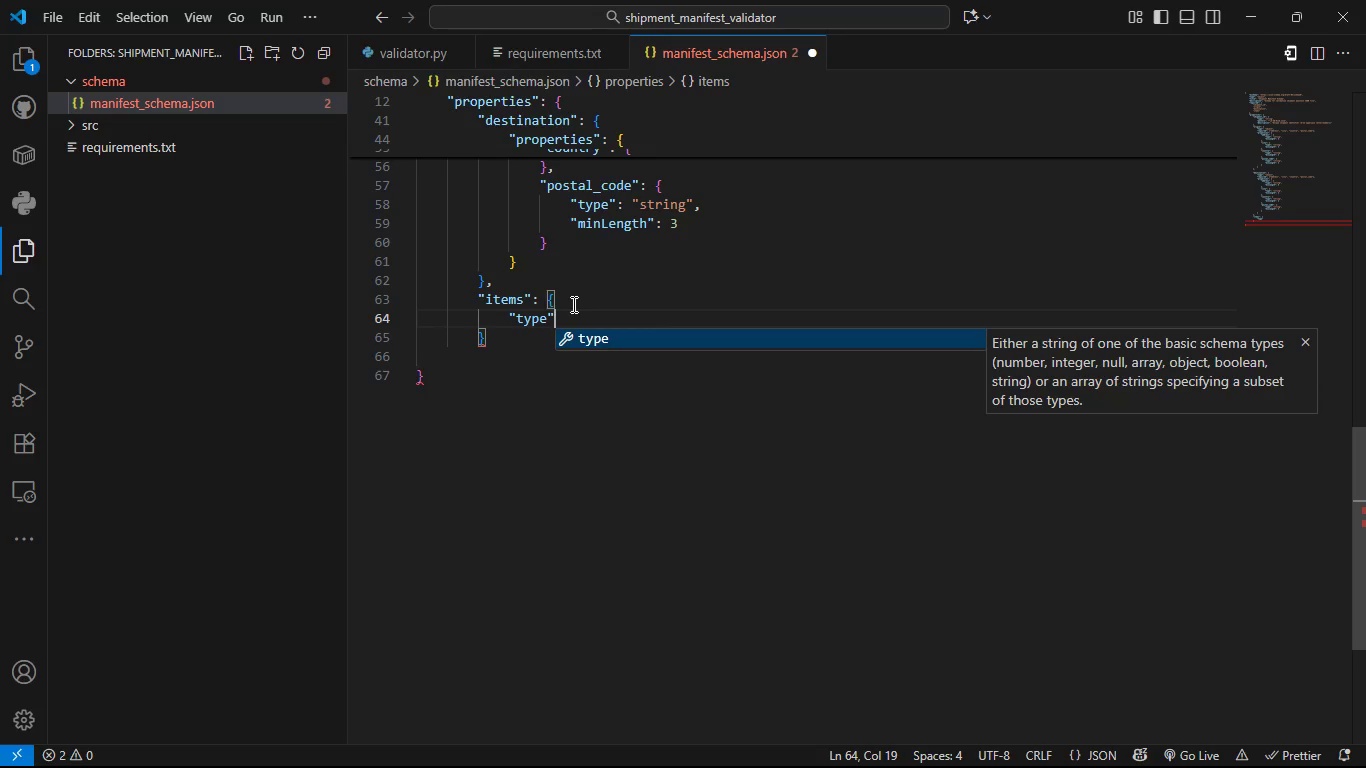 
type(: "array)
 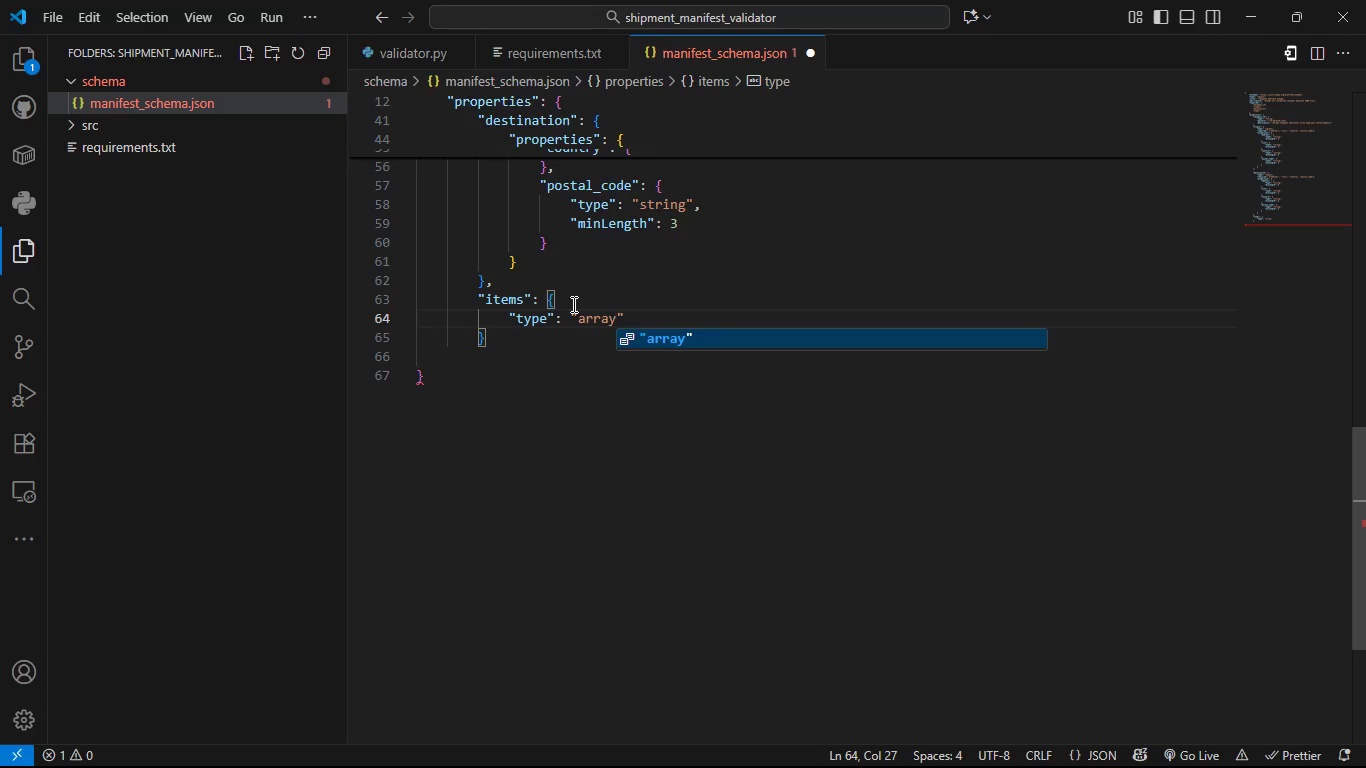 
key(ArrowRight)
 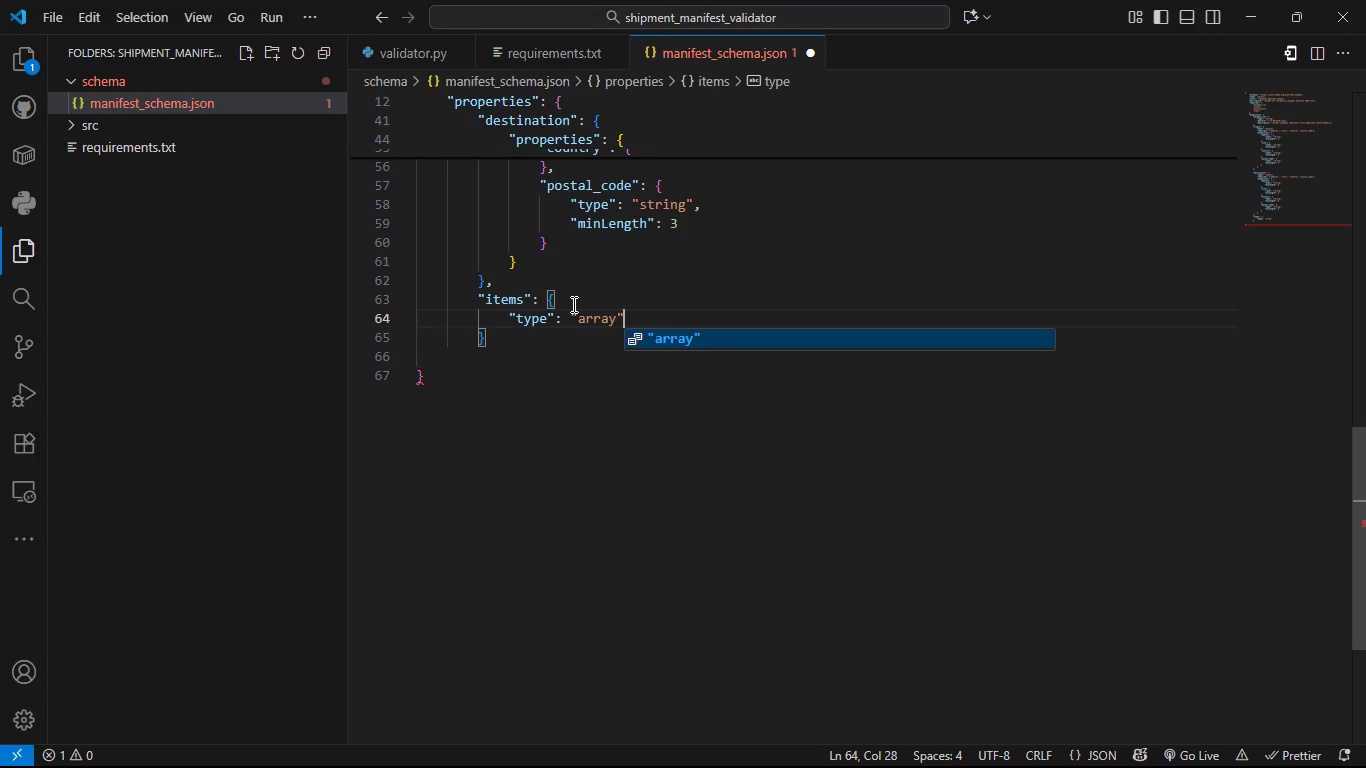 
key(Comma)
 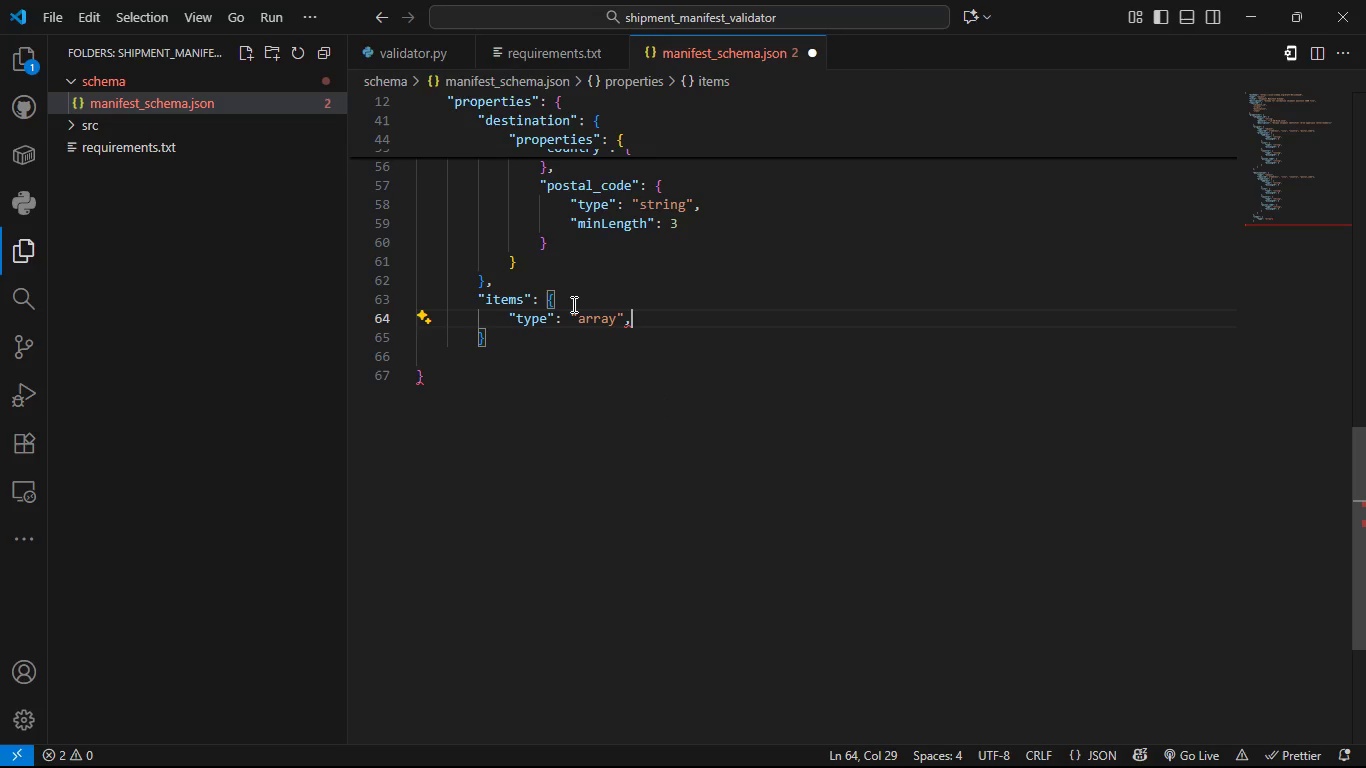 
key(Enter)
 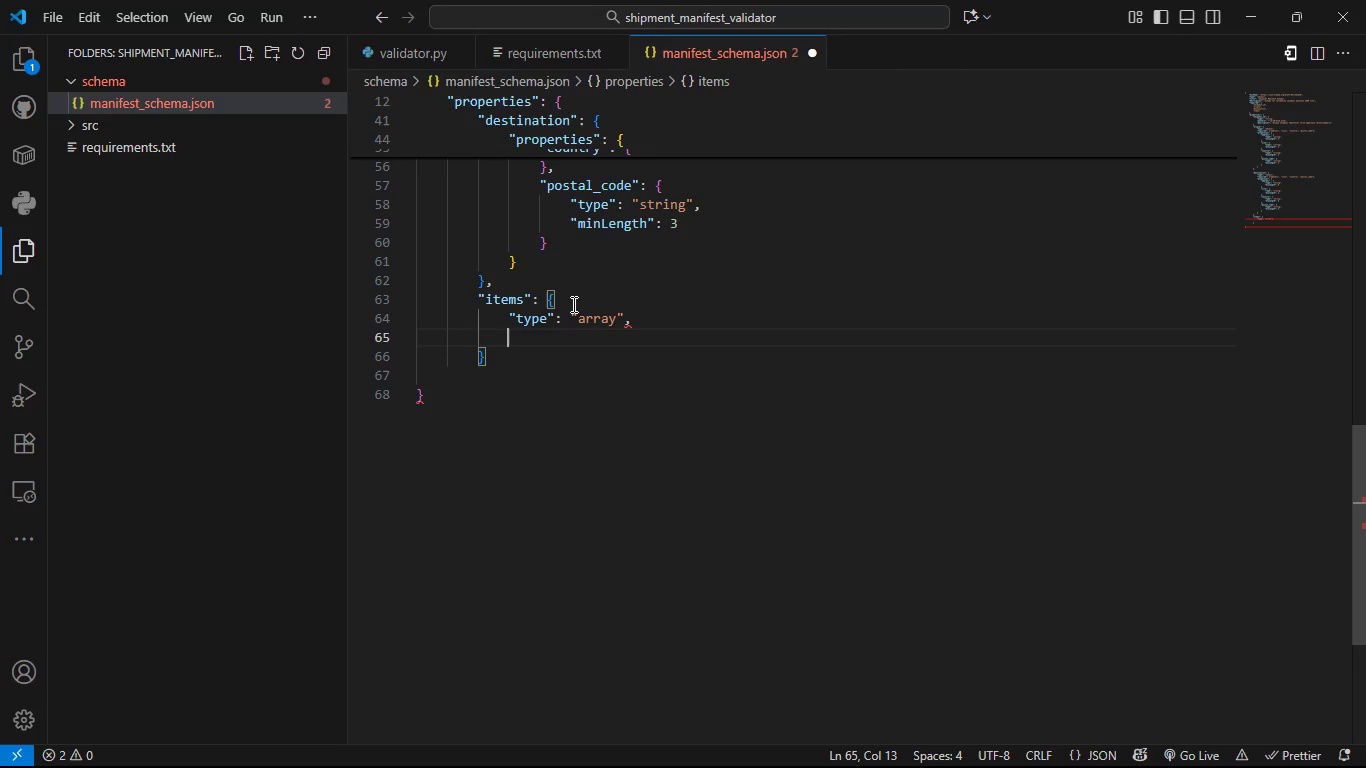 
type("min)
 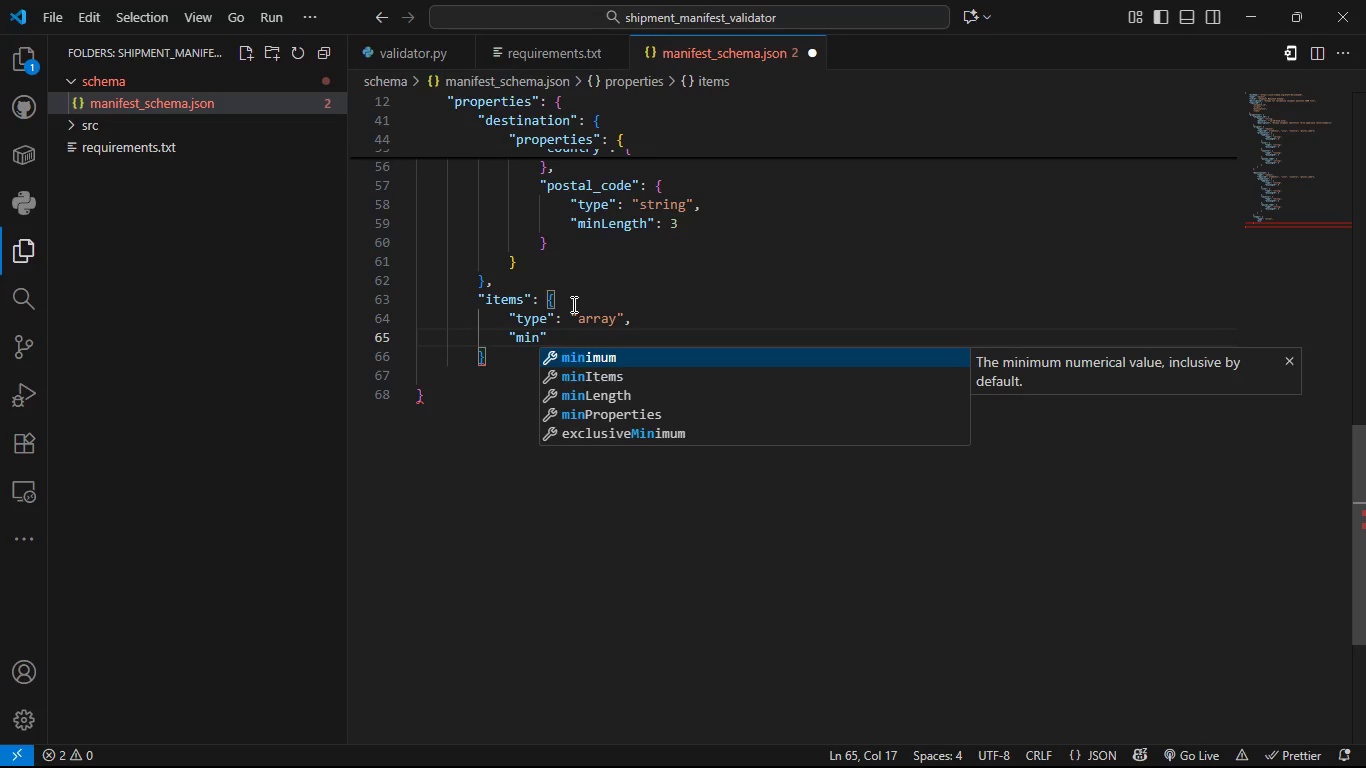 
key(ArrowDown)
 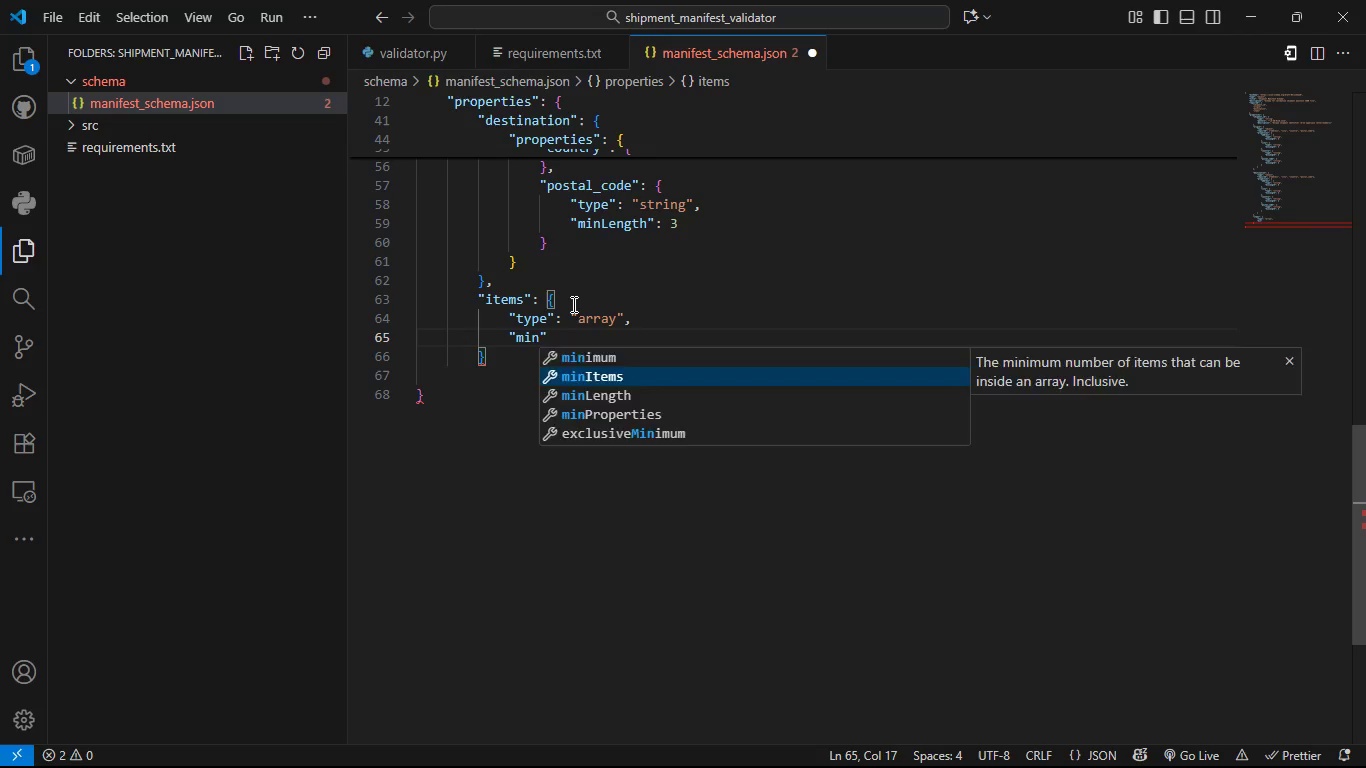 
key(Tab)
 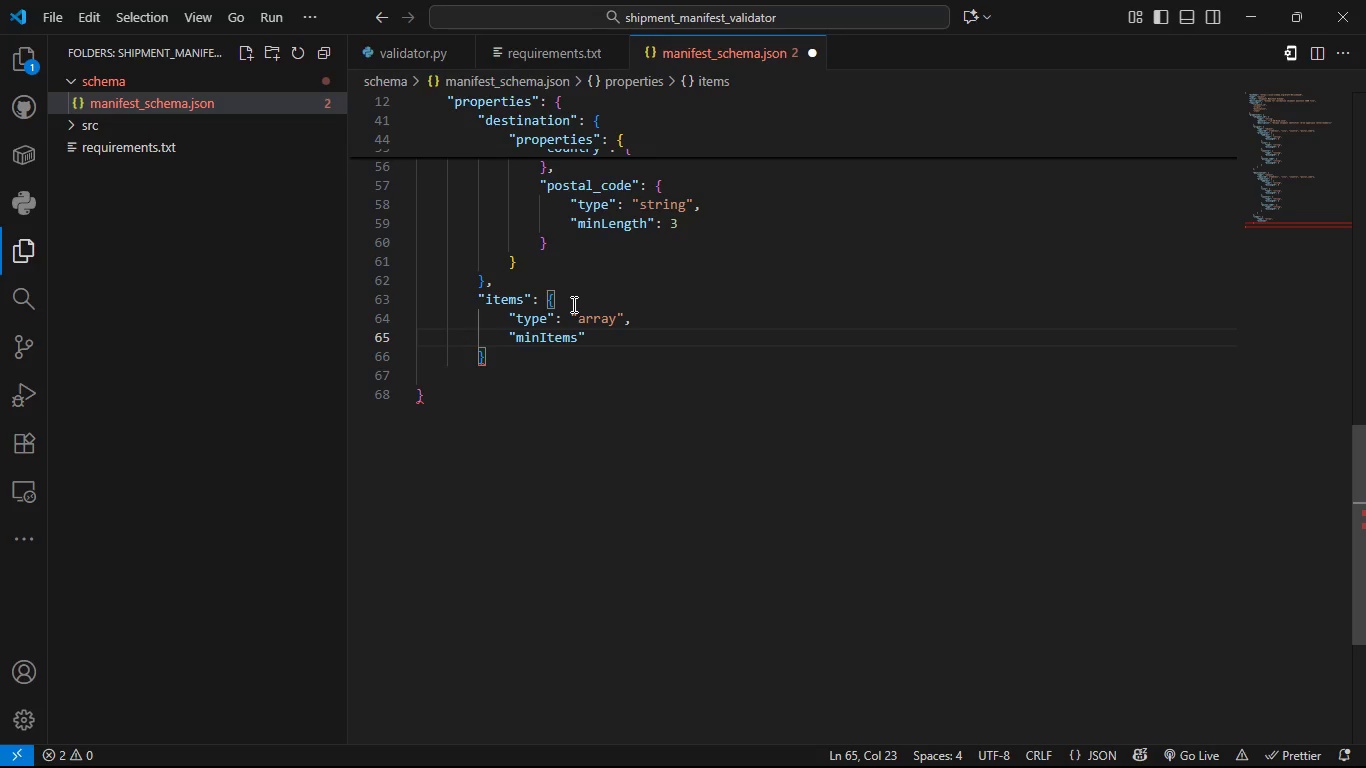 
key(Shift+ShiftLeft)
 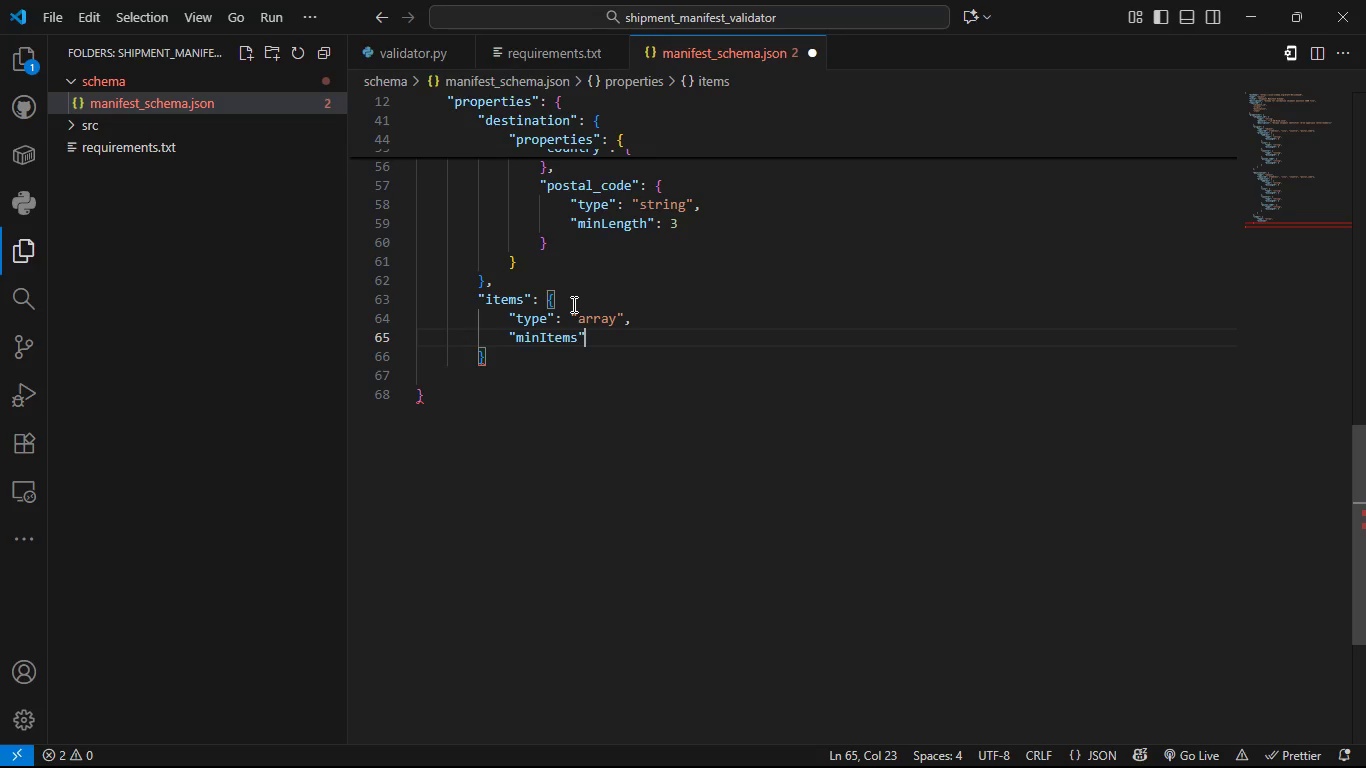 
key(Shift+Semicolon)
 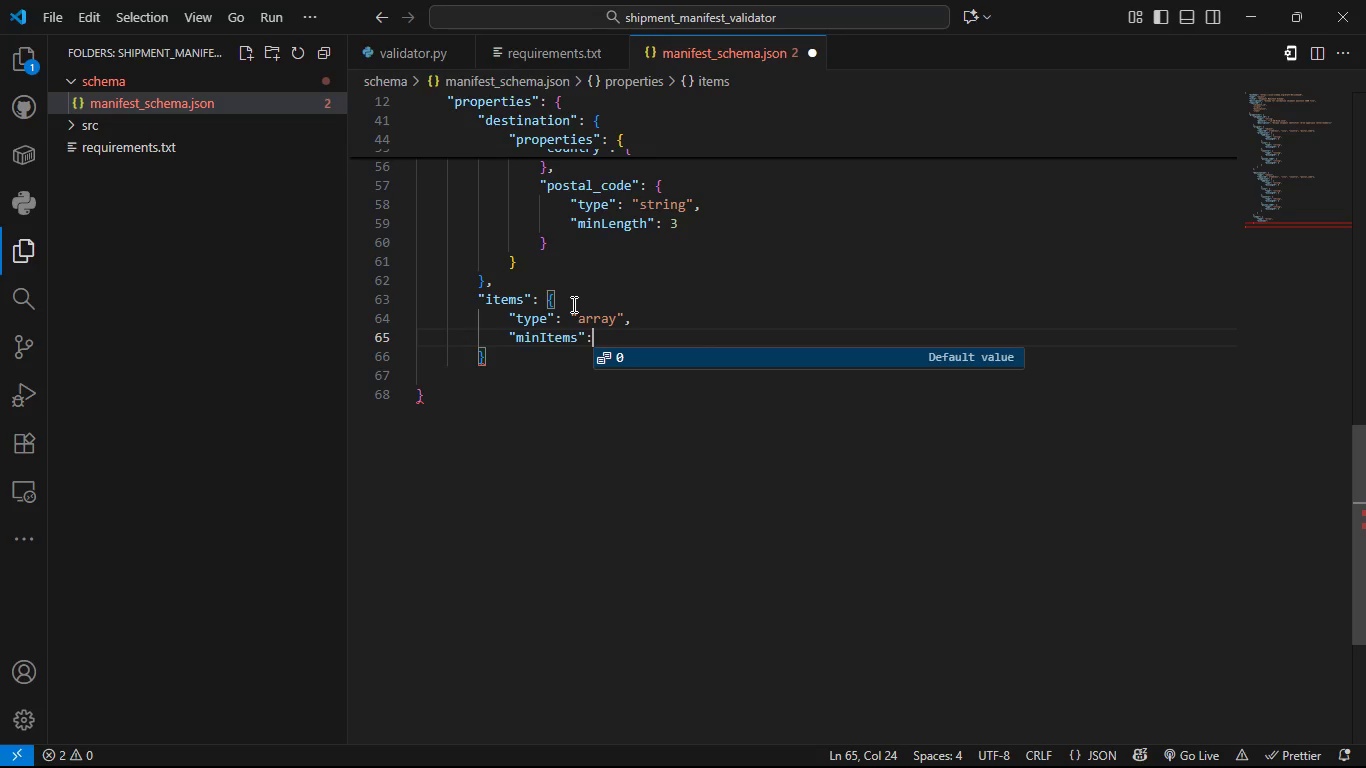 
key(Space)
 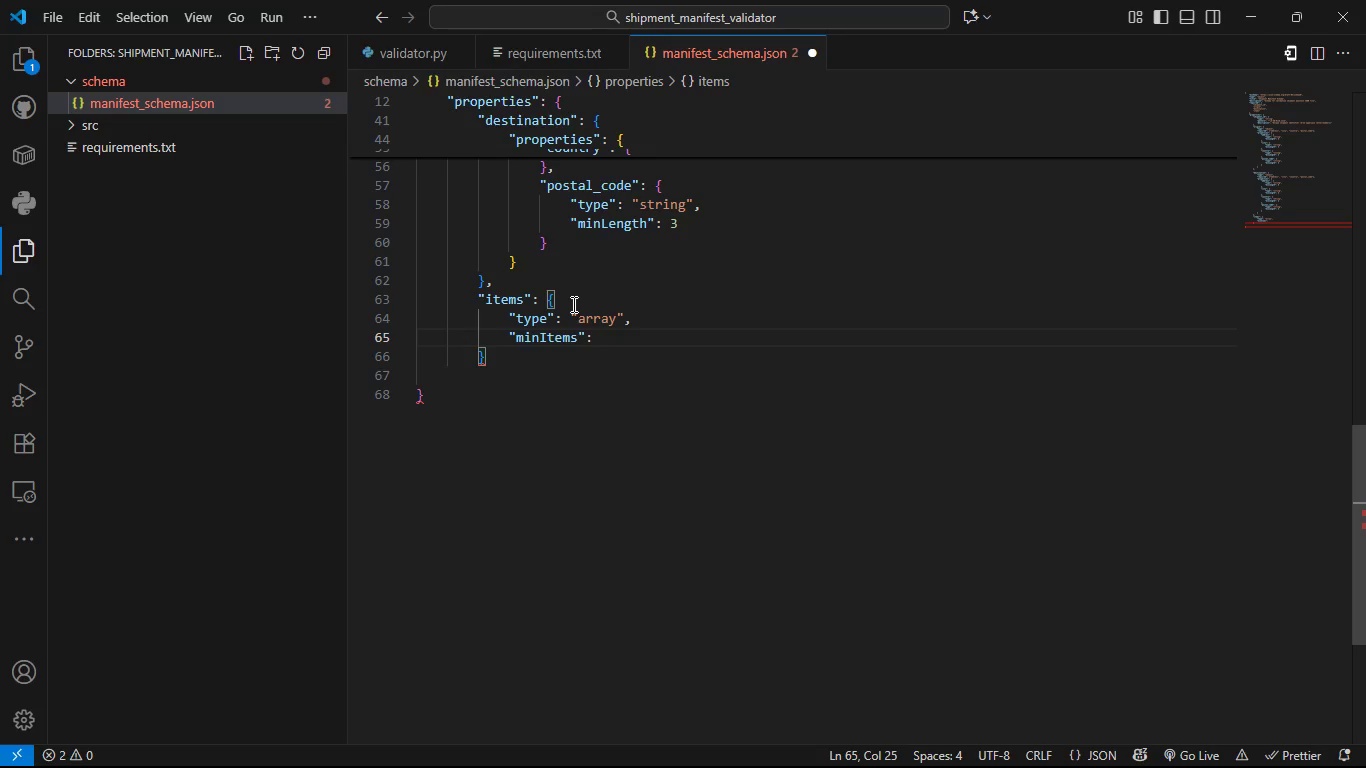 
key(1)
 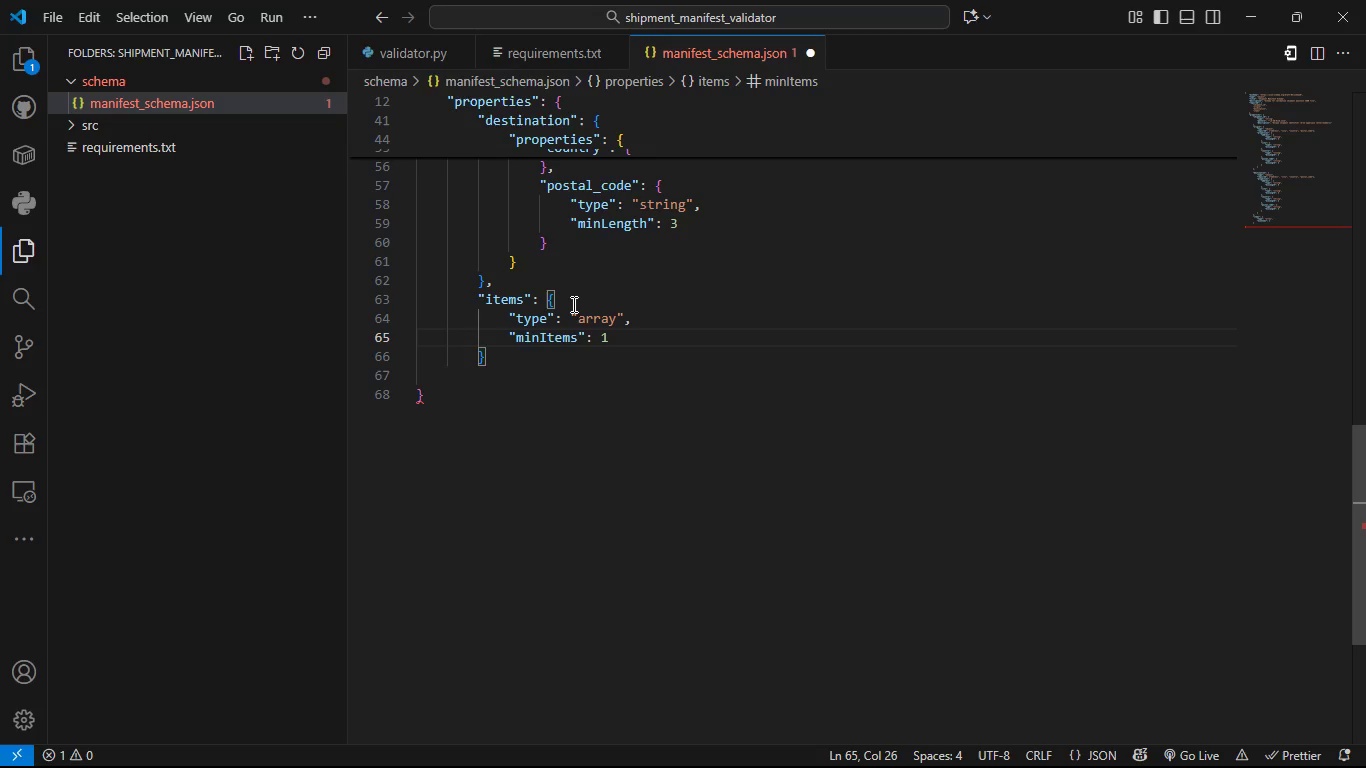 
key(Comma)
 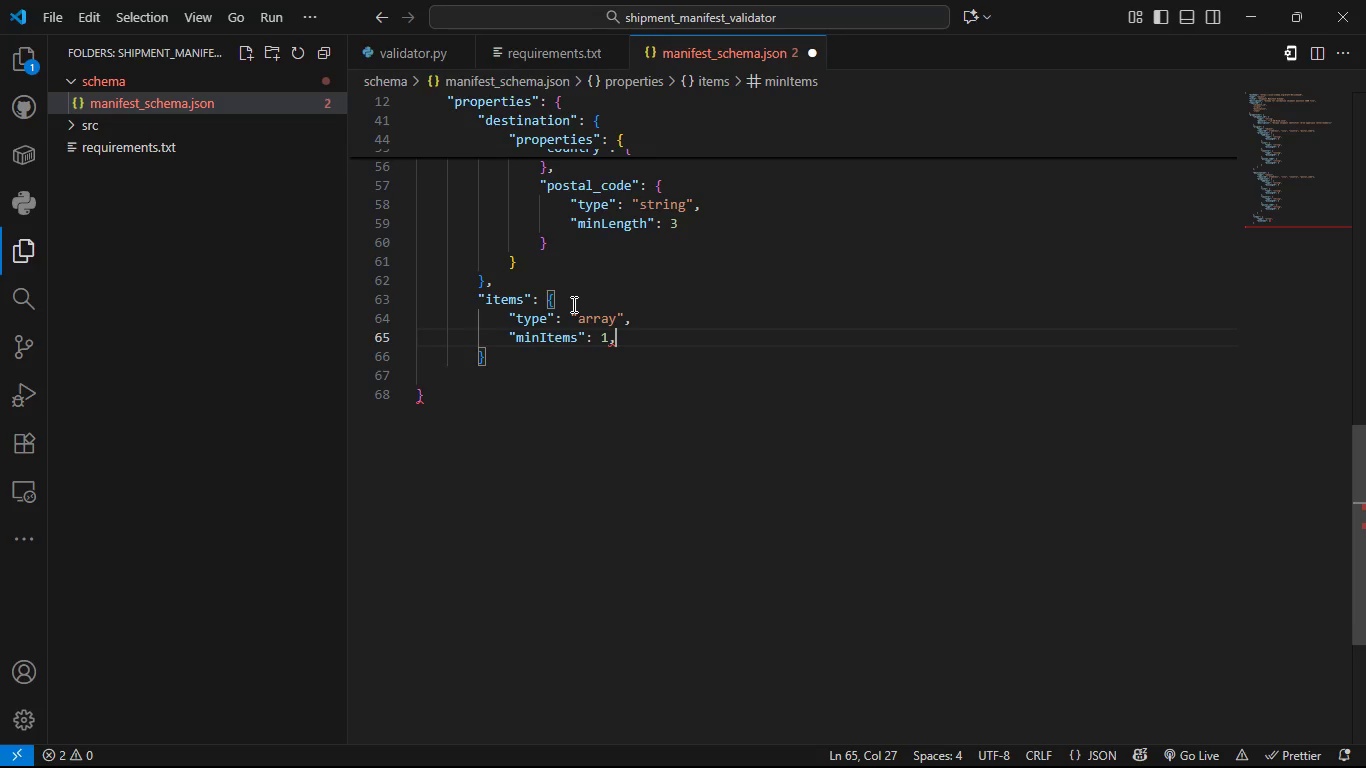 
key(Enter)
 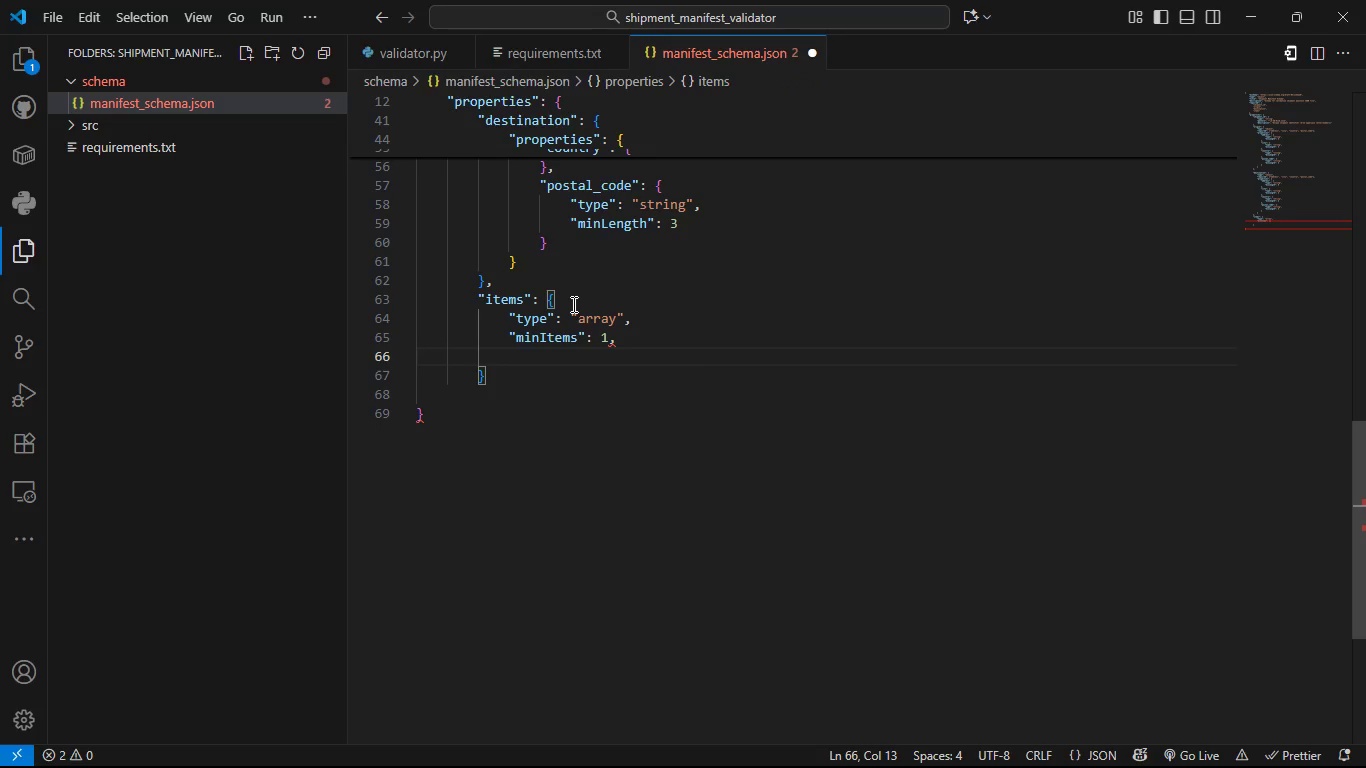 
type(itme)
key(Backspace)
key(Backspace)
key(Backspace)
key(Backspace)
type("items)
 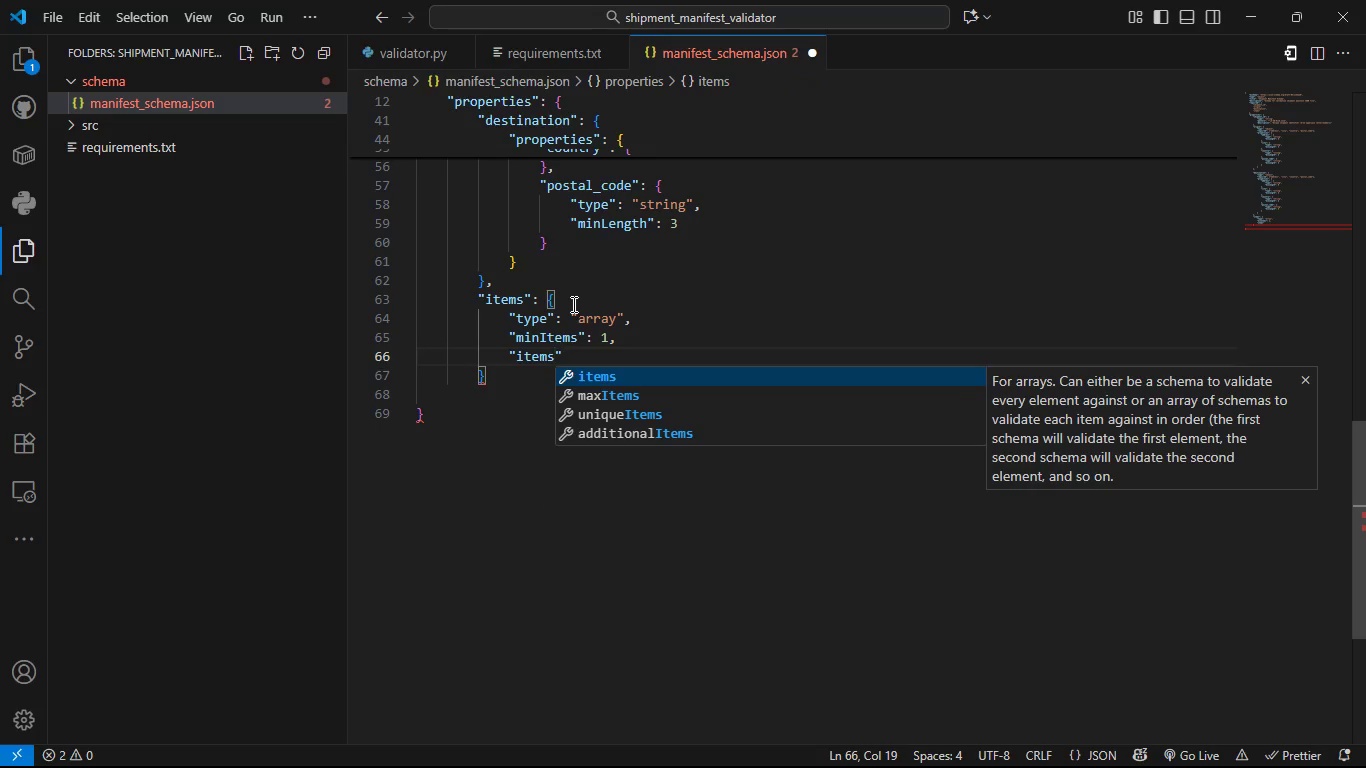 
key(ArrowRight)
 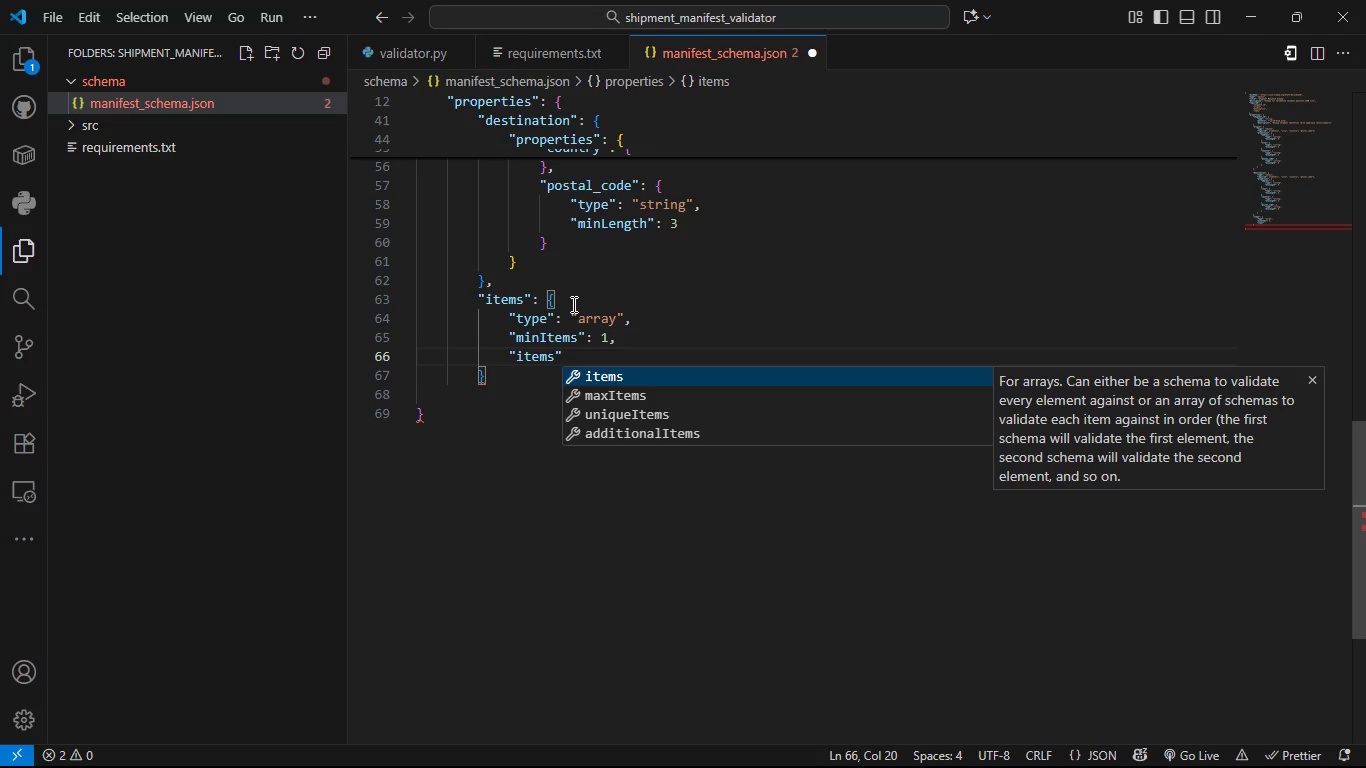 
key(Shift+Semicolon)
 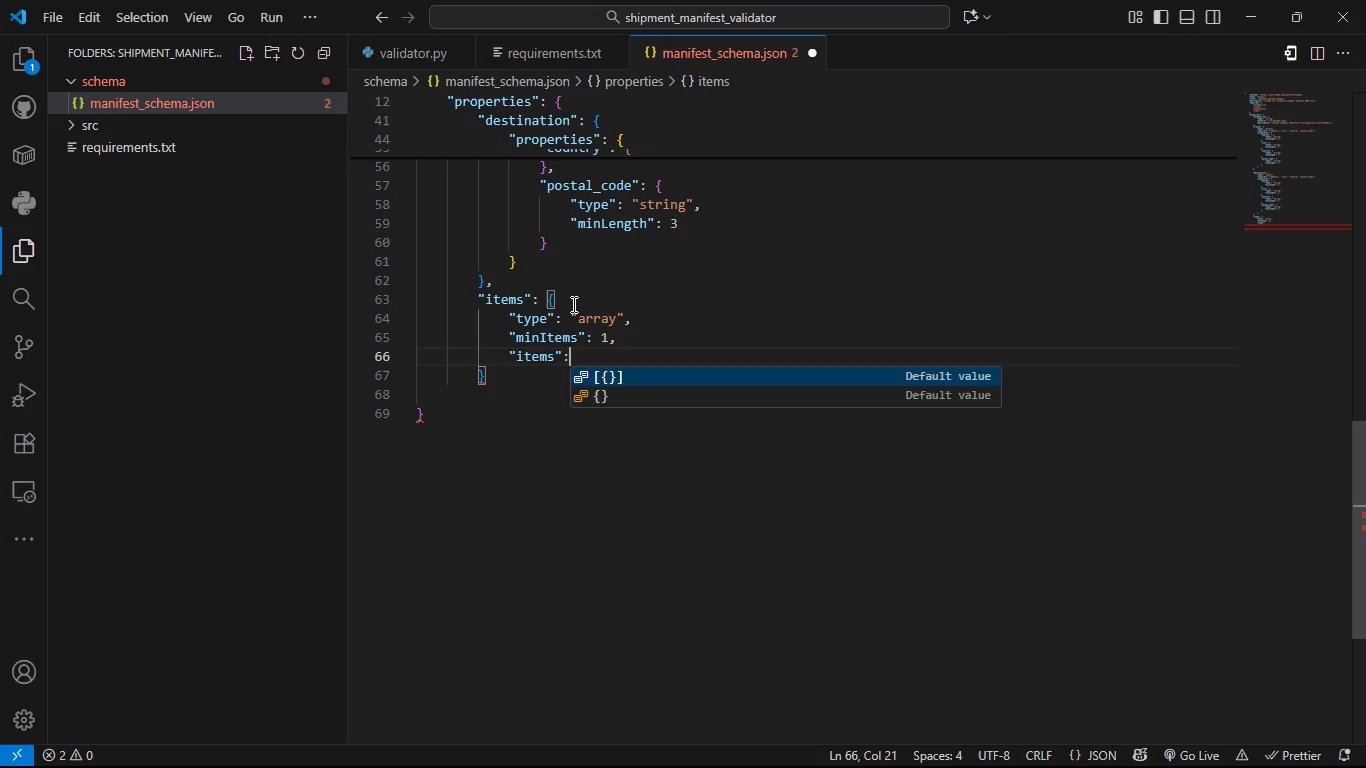 
key(Space)
 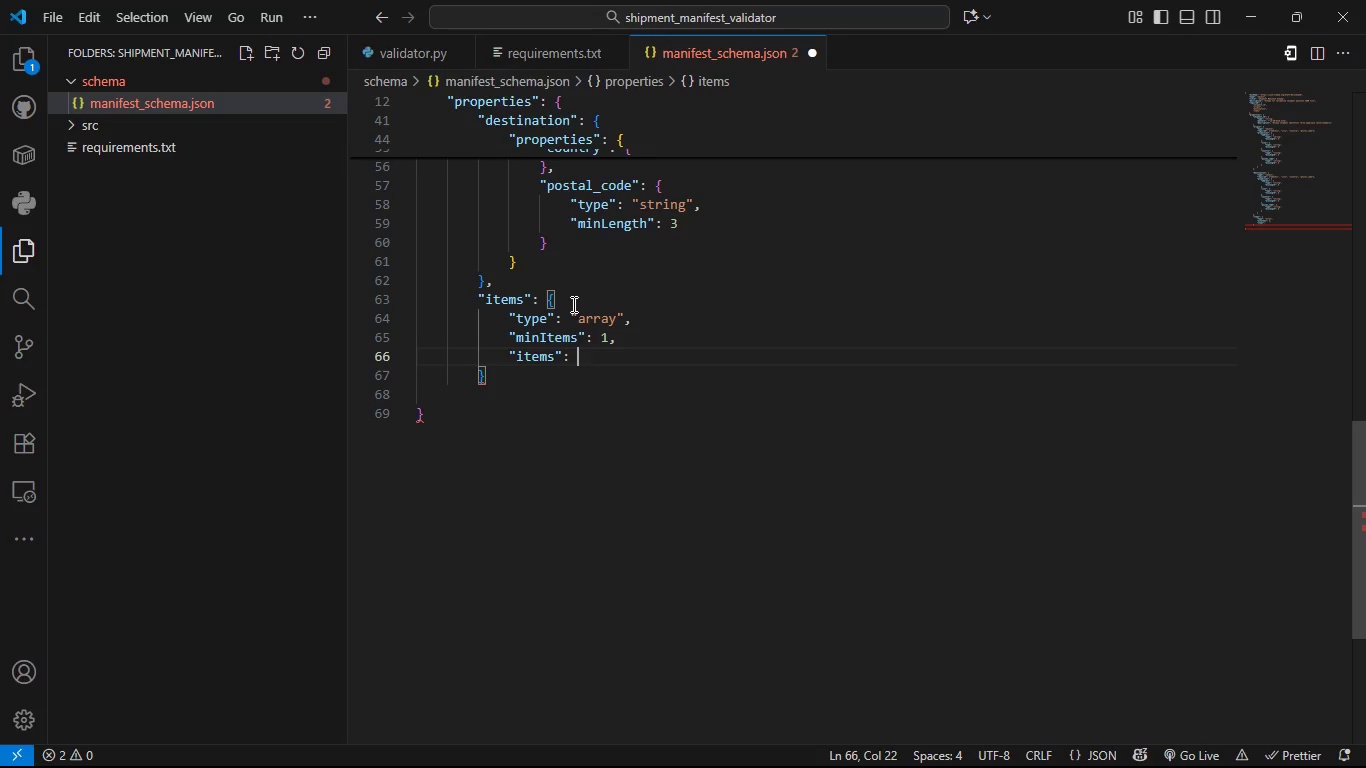 
key(Shift+ShiftLeft)
 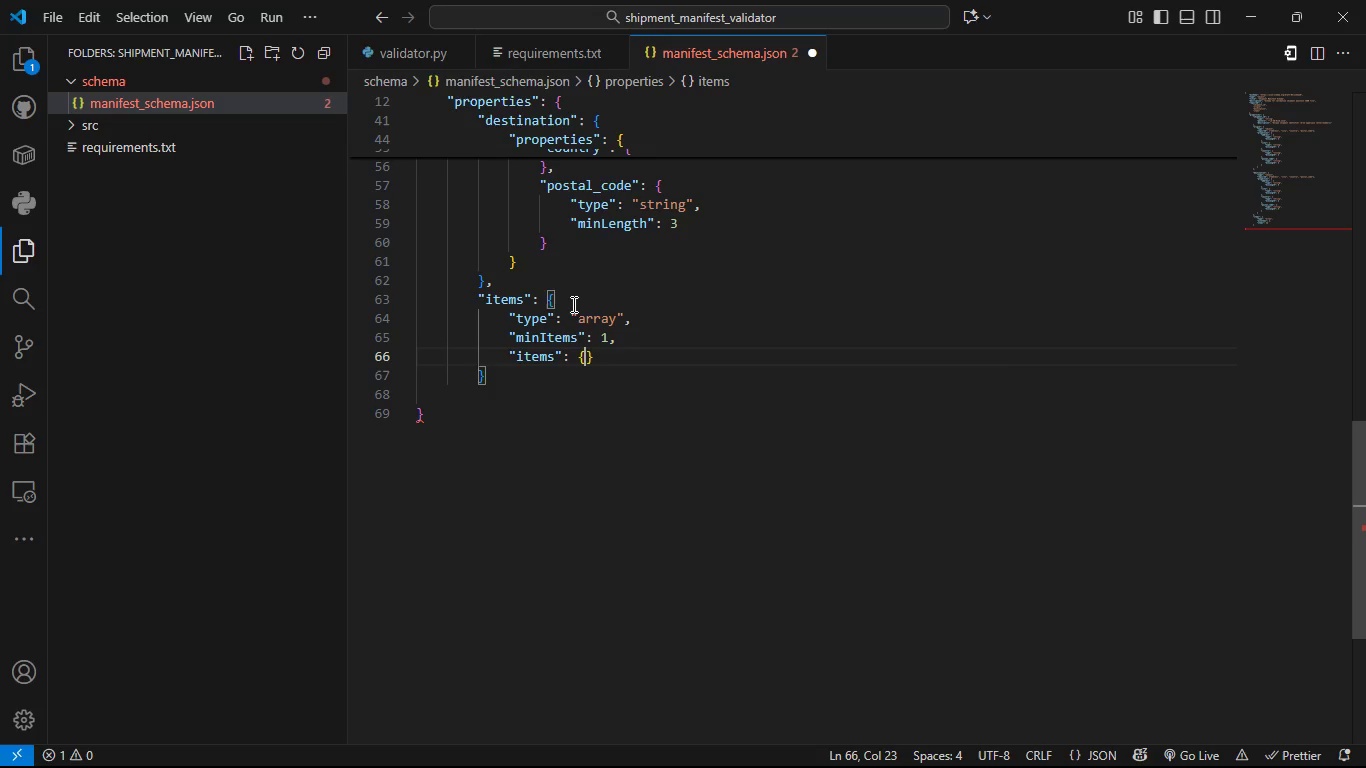 
key(Shift+BracketLeft)
 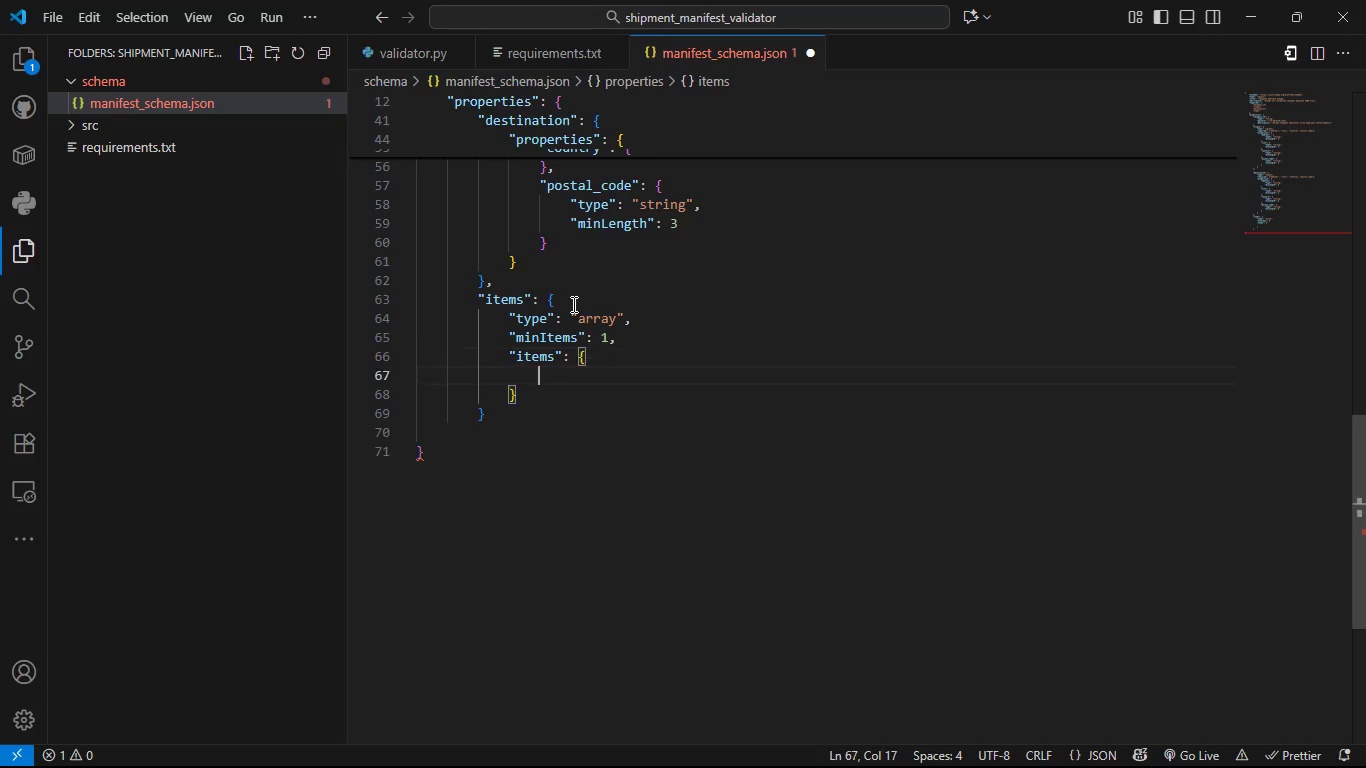 
key(Enter)
 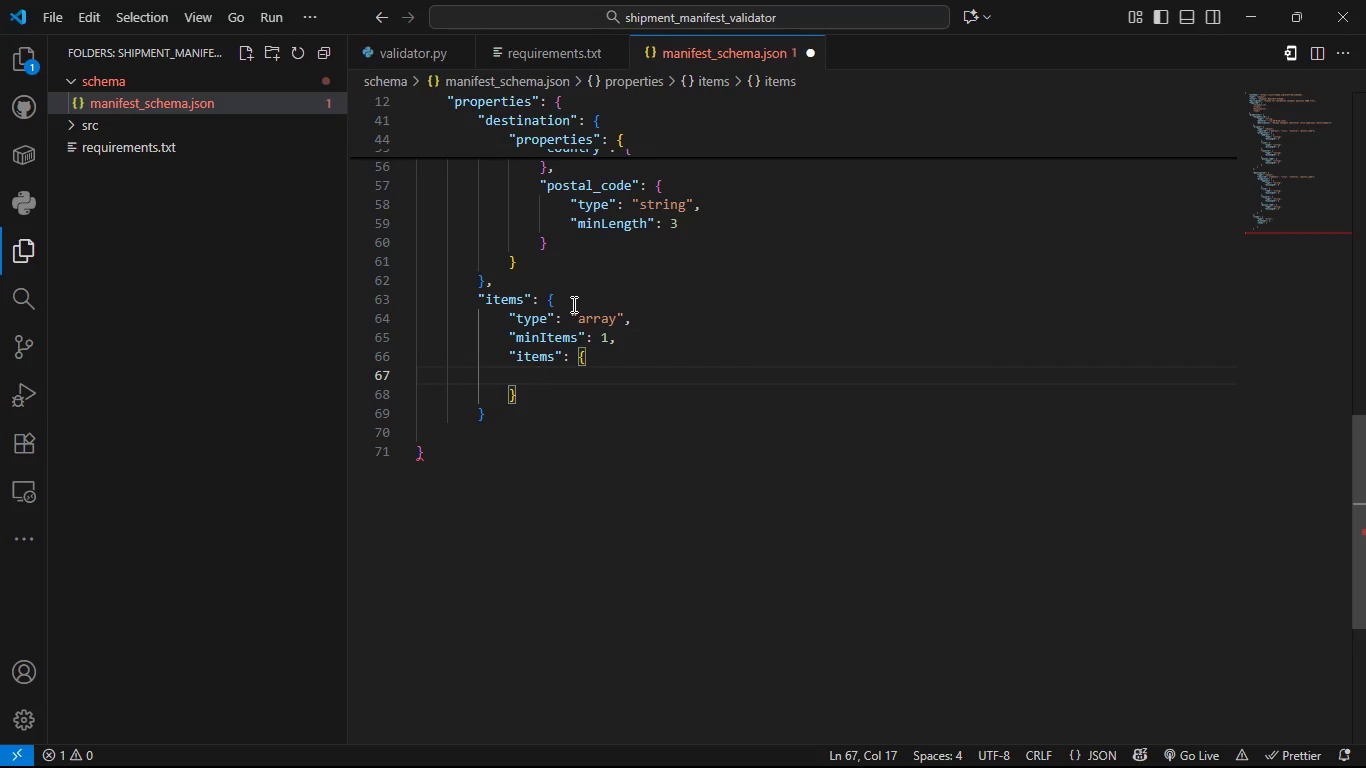 
type("tyoe)
key(Backspace)
key(Backspace)
type(pe:)
key(Backspace)
 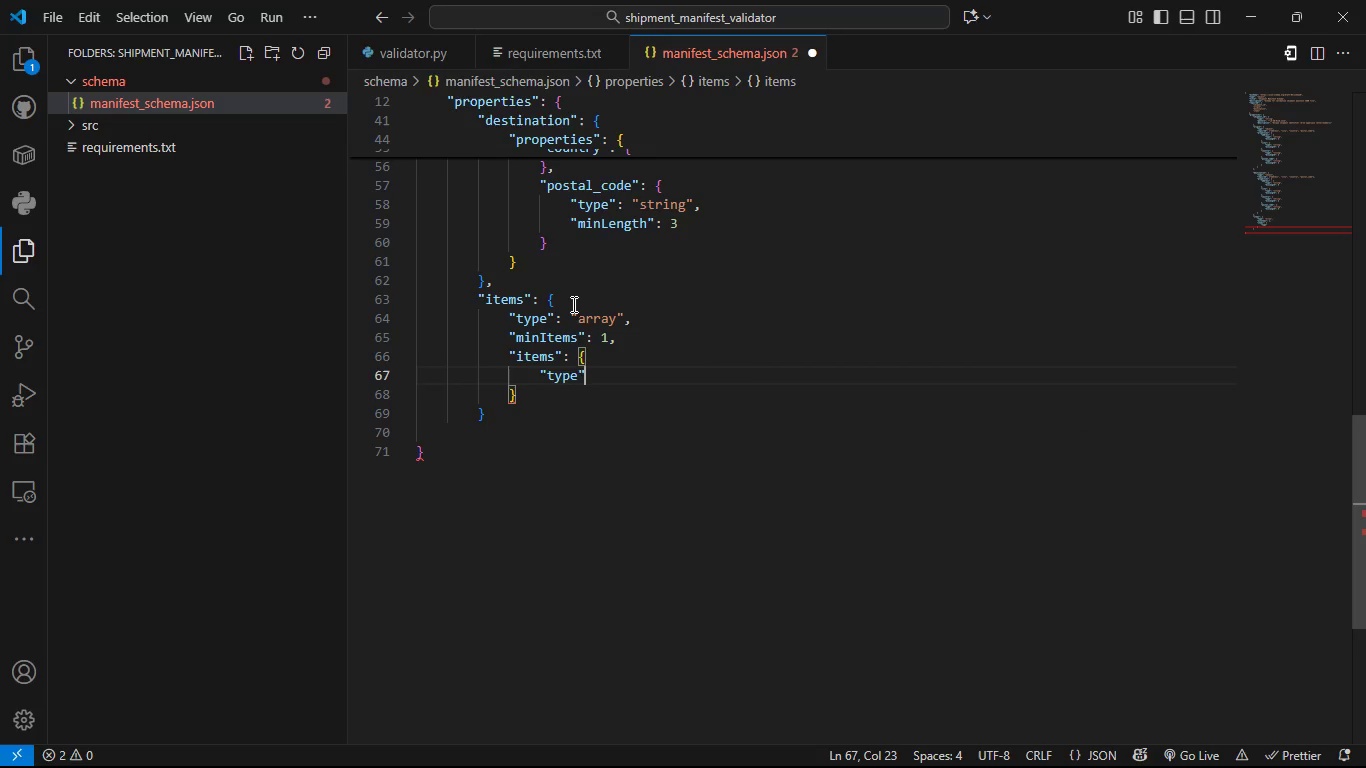 
 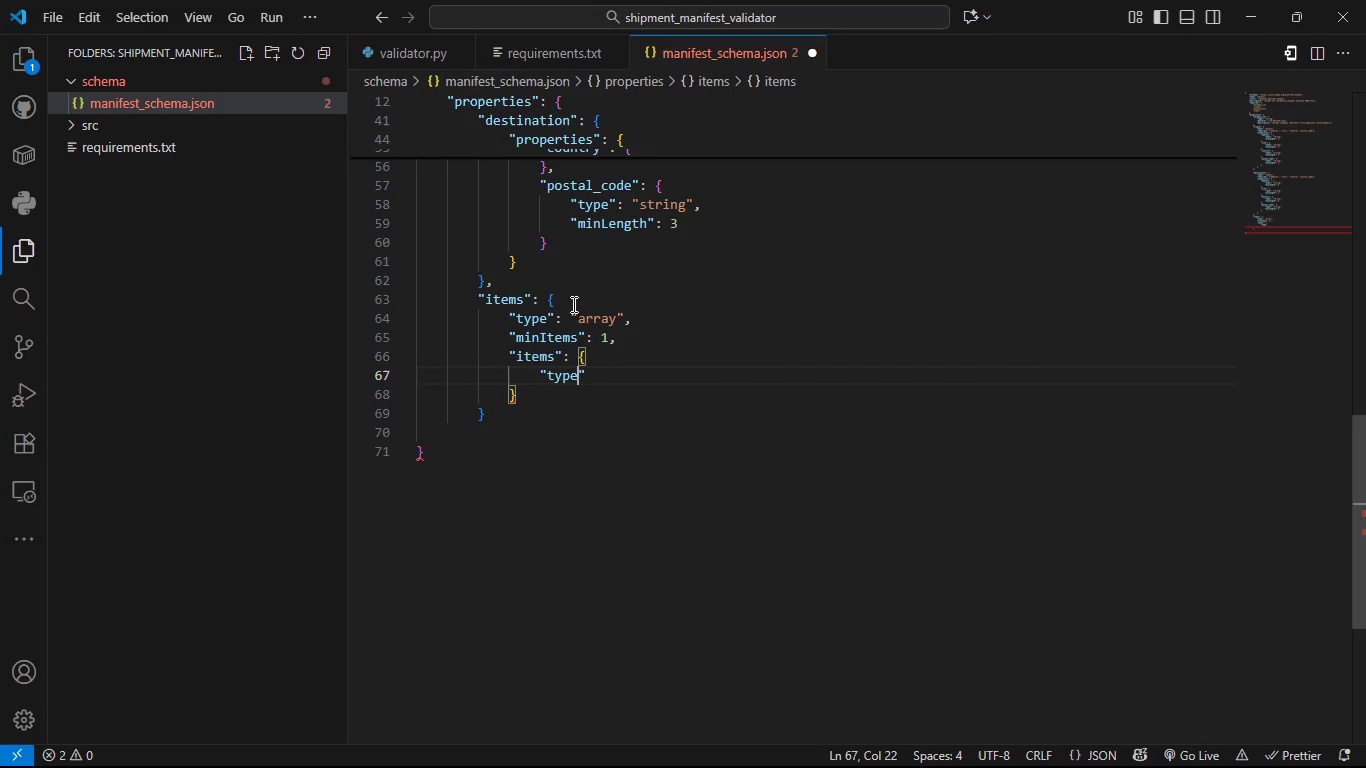 
key(ArrowRight)
 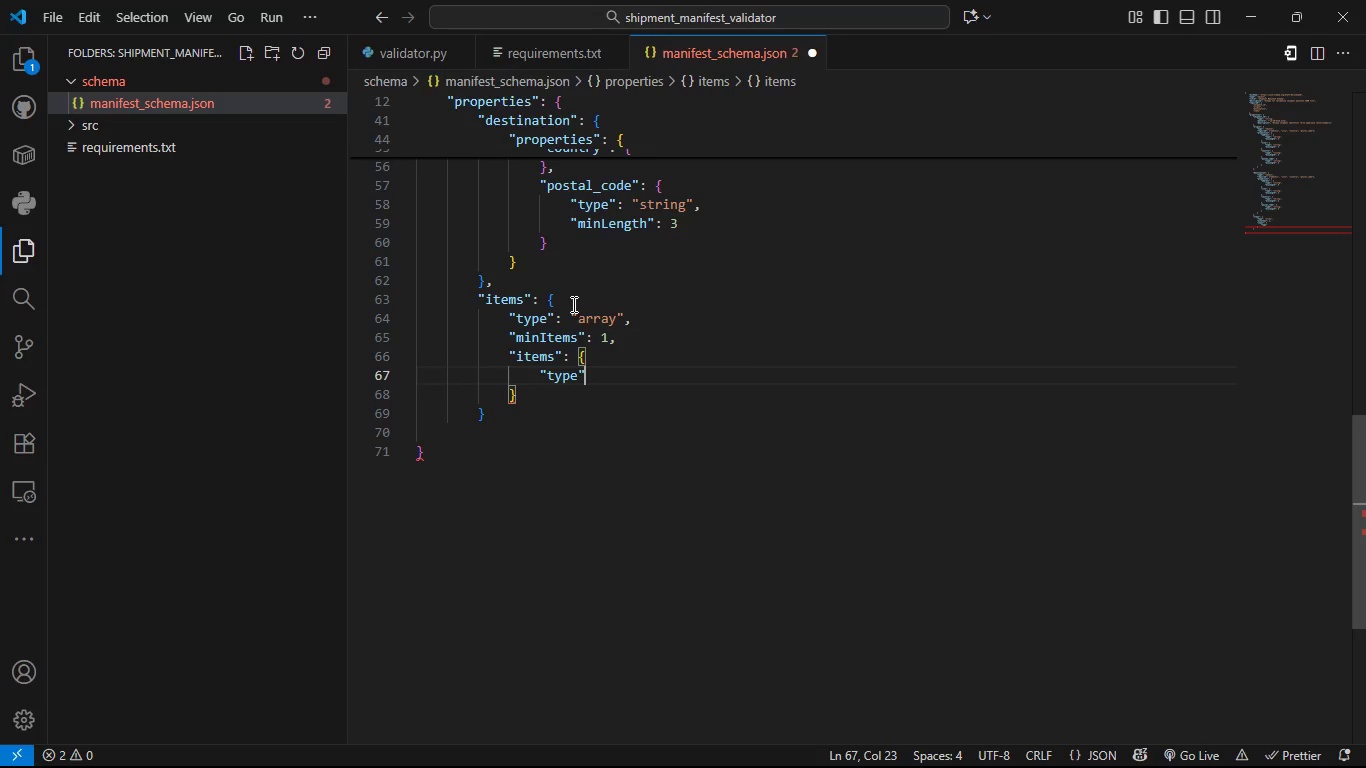 
key(Shift+Semicolon)
 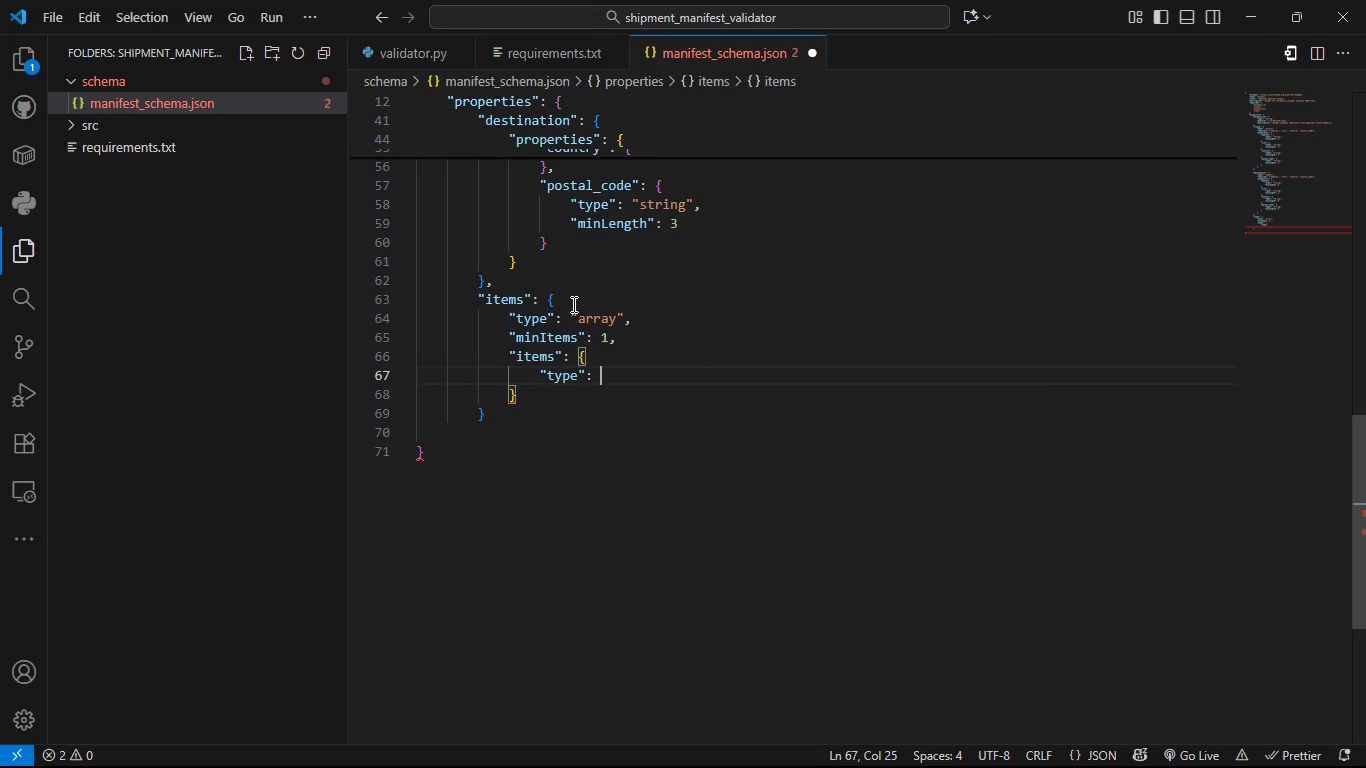 
key(Space)
 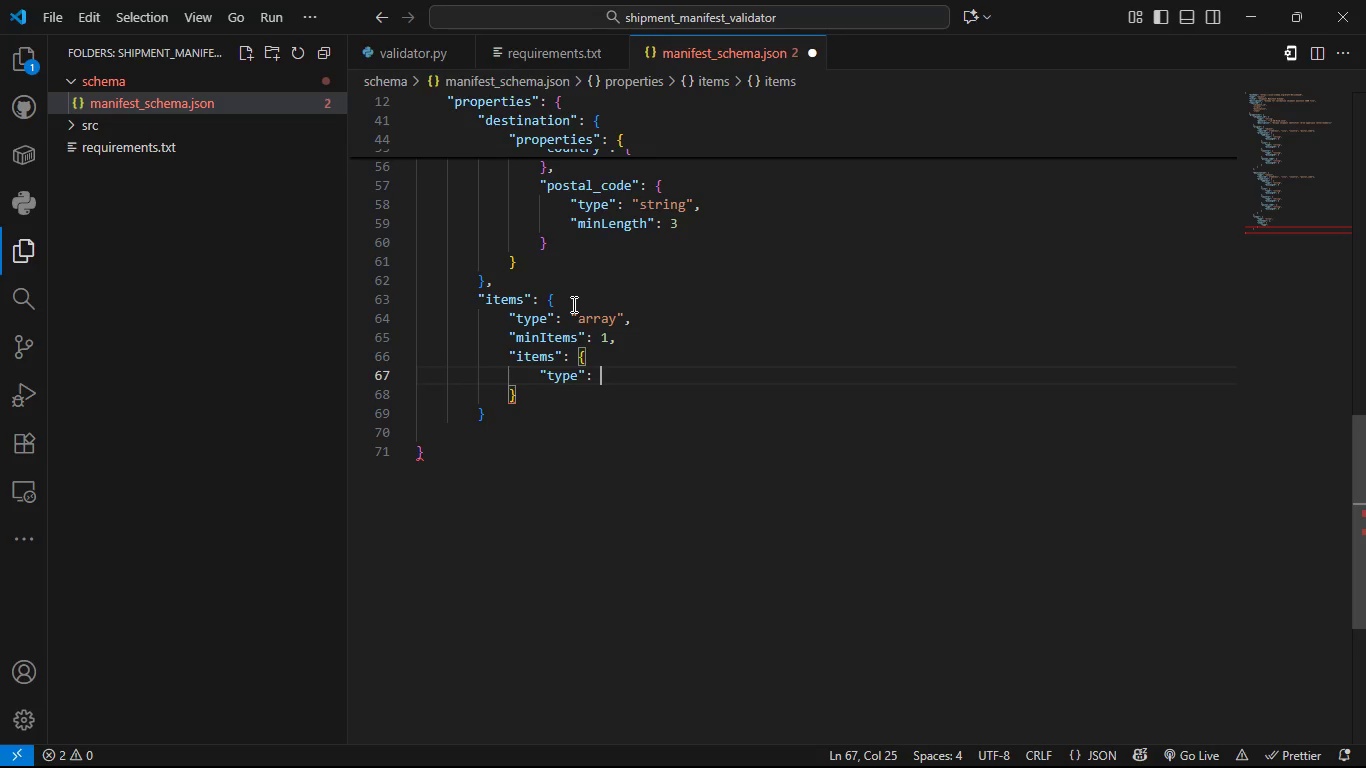 
key(Shift+Quote)
 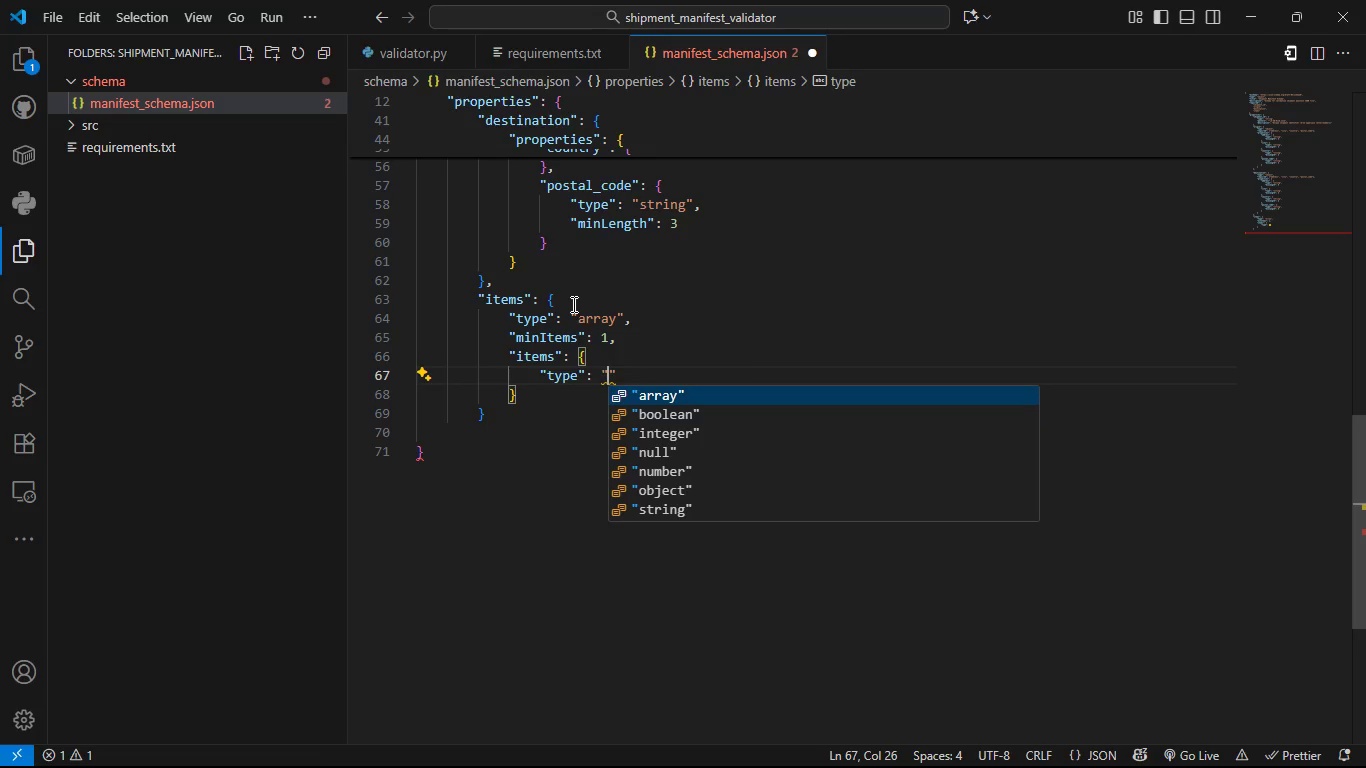 
key(Backspace)
 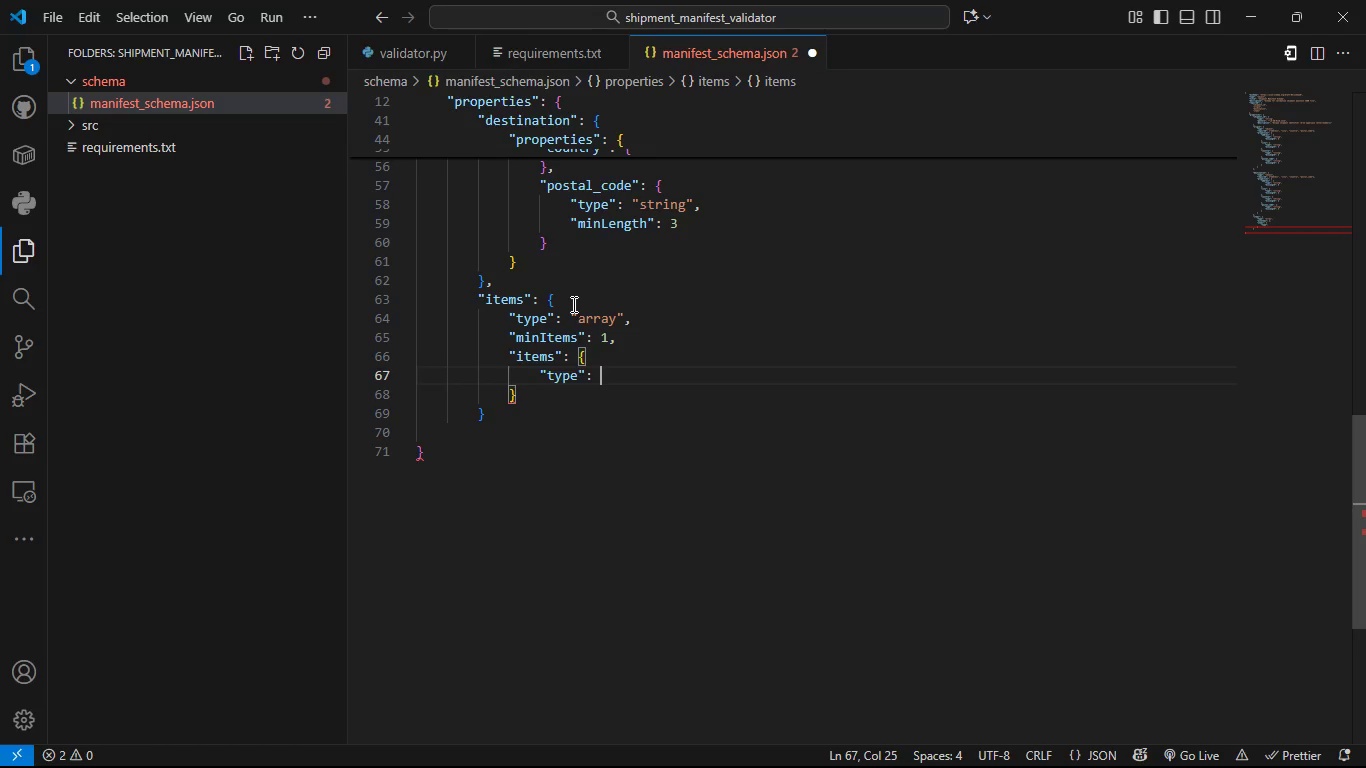 
key(Shift+BracketLeft)
 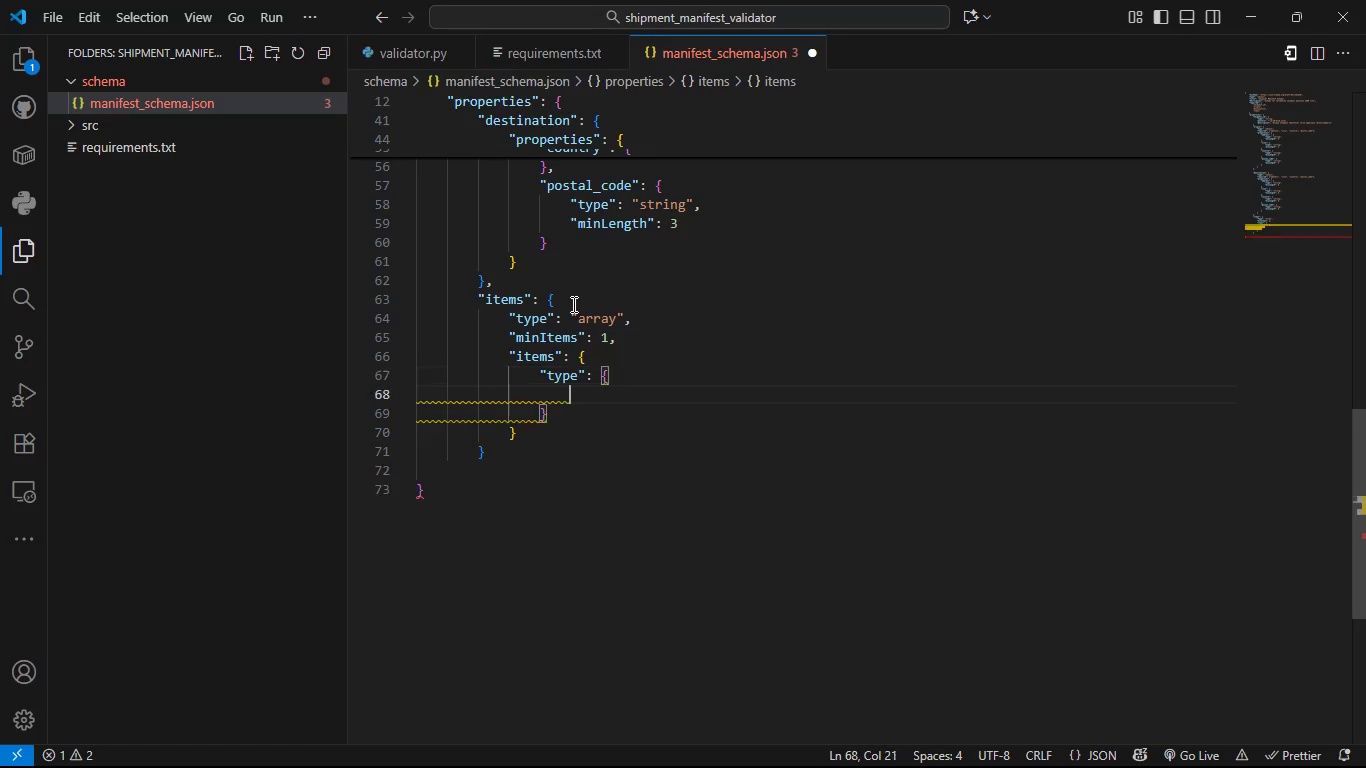 
key(Enter)
 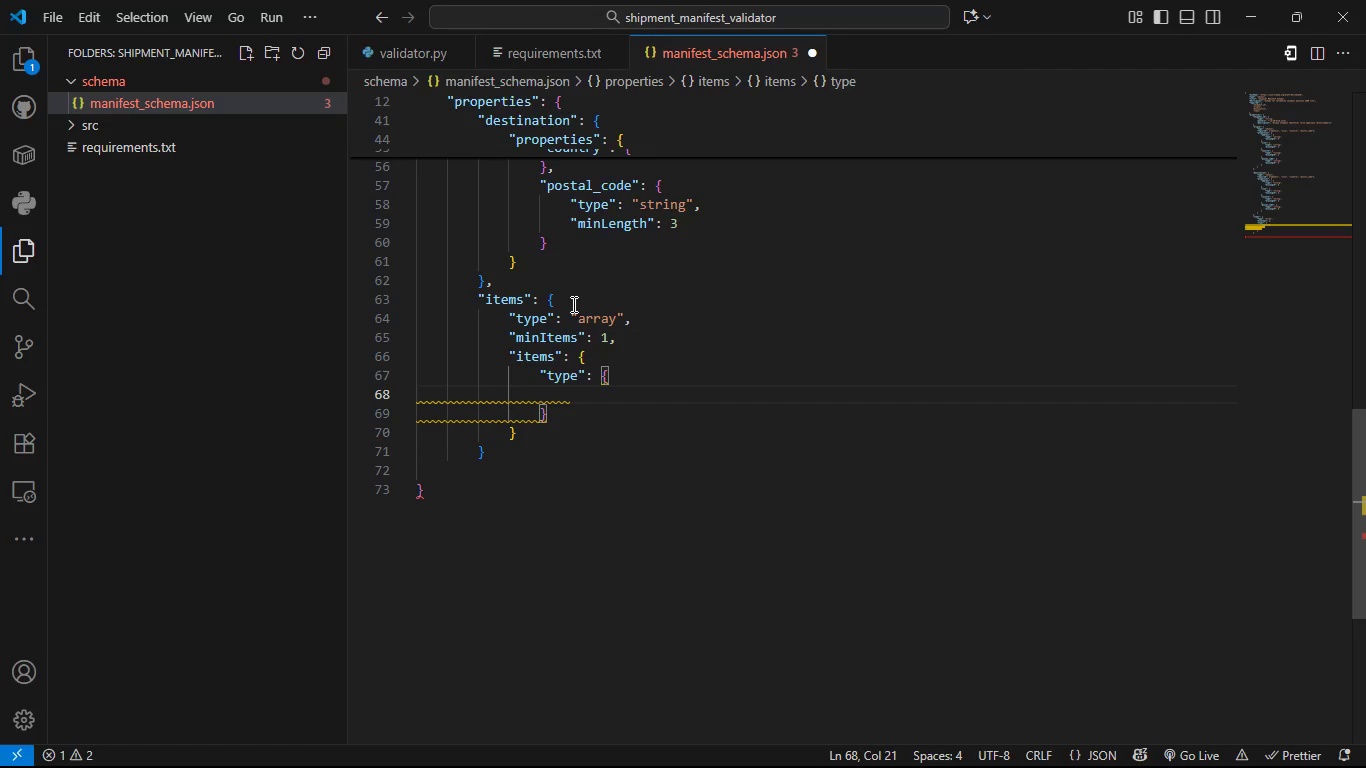 
wait(10.18)
 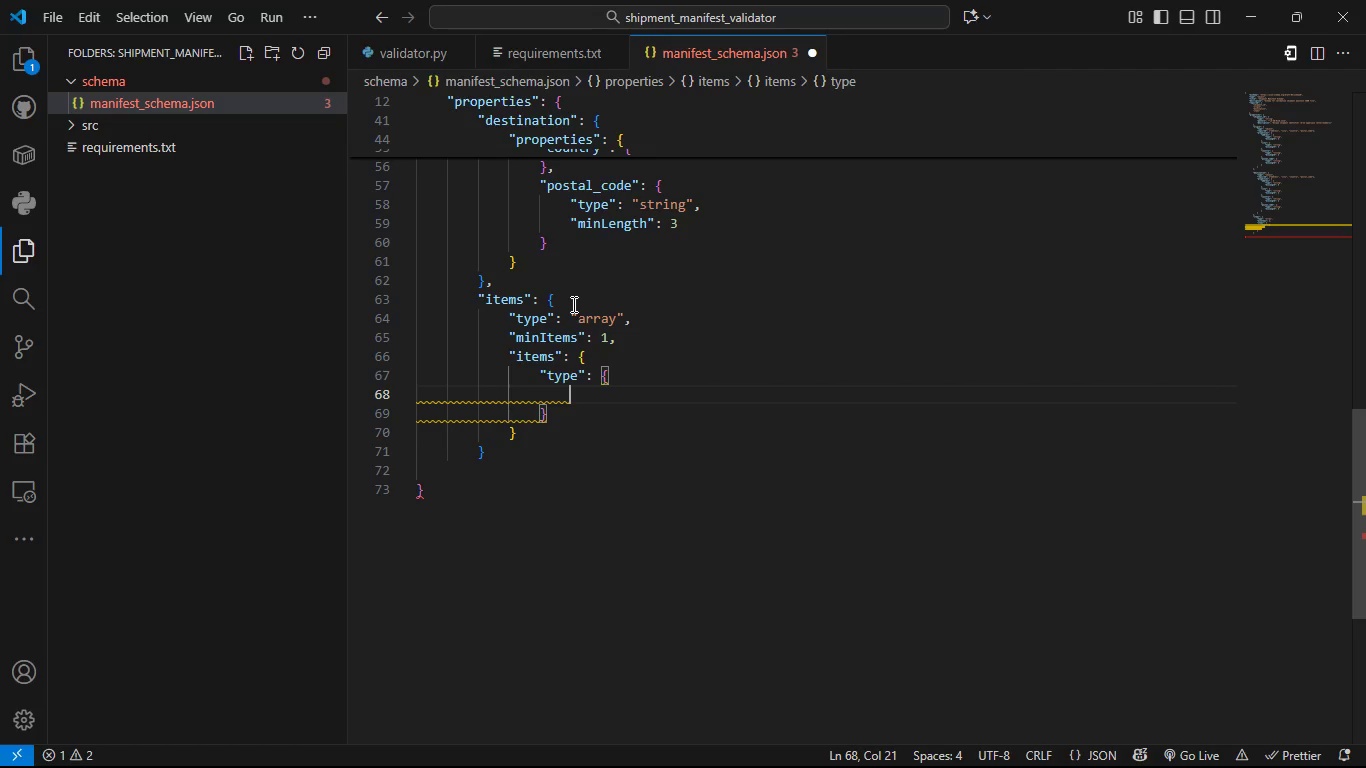 
key(Control+Z)
 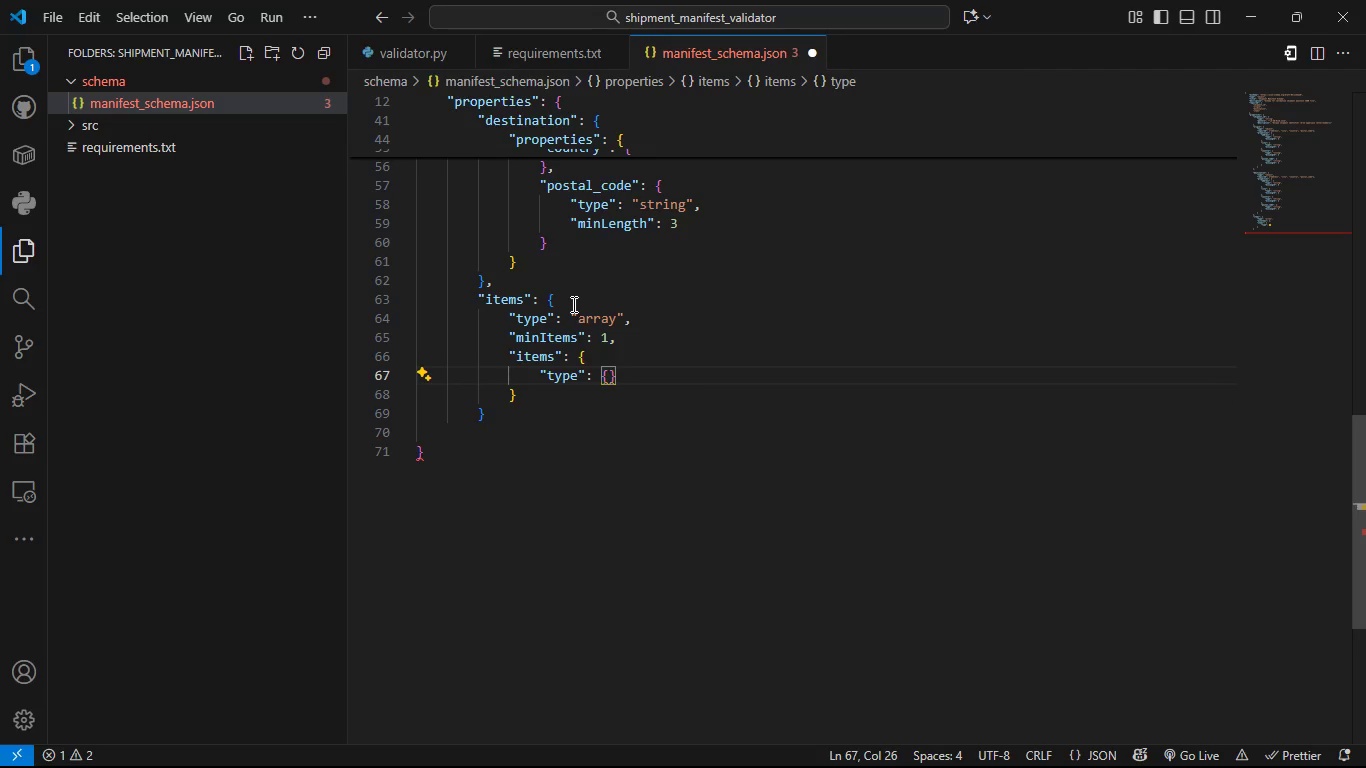 
key(Control+Z)
 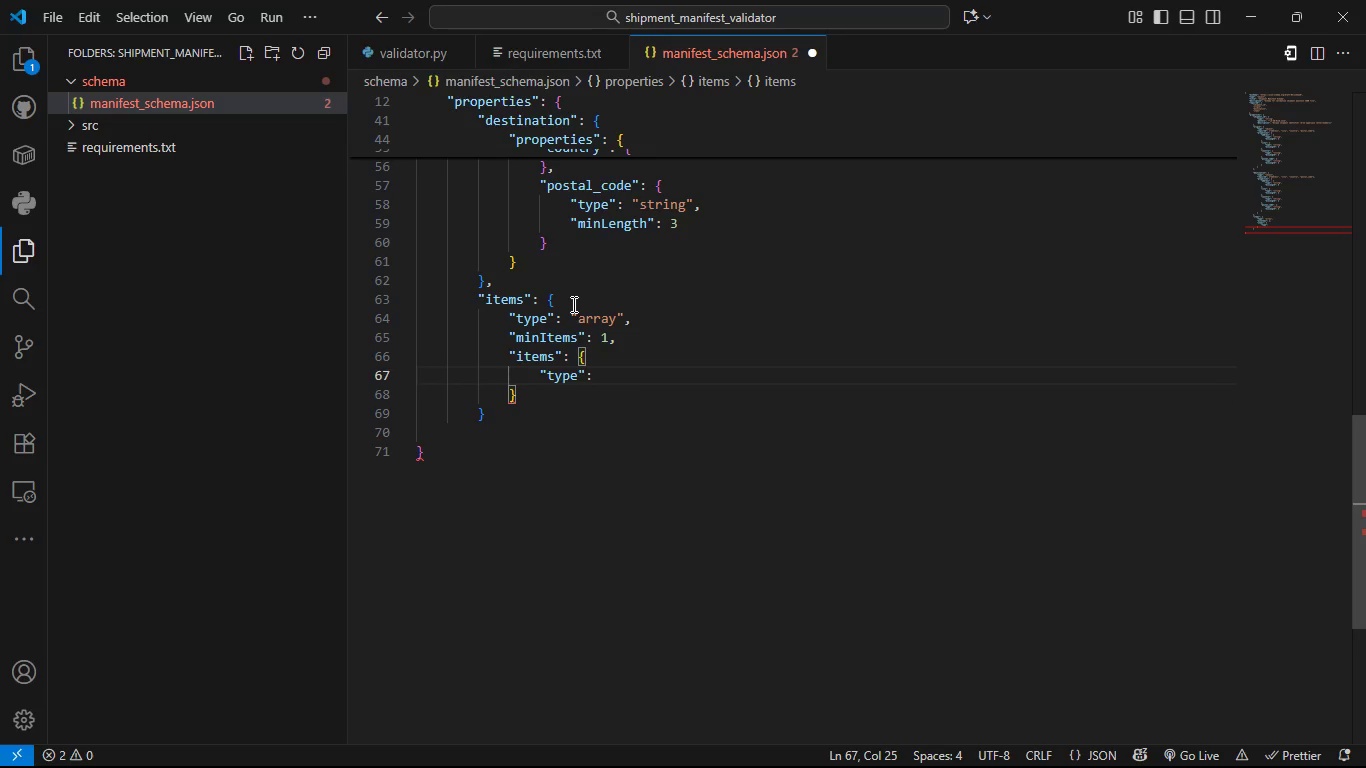 
key(Backspace)
type( "object)
 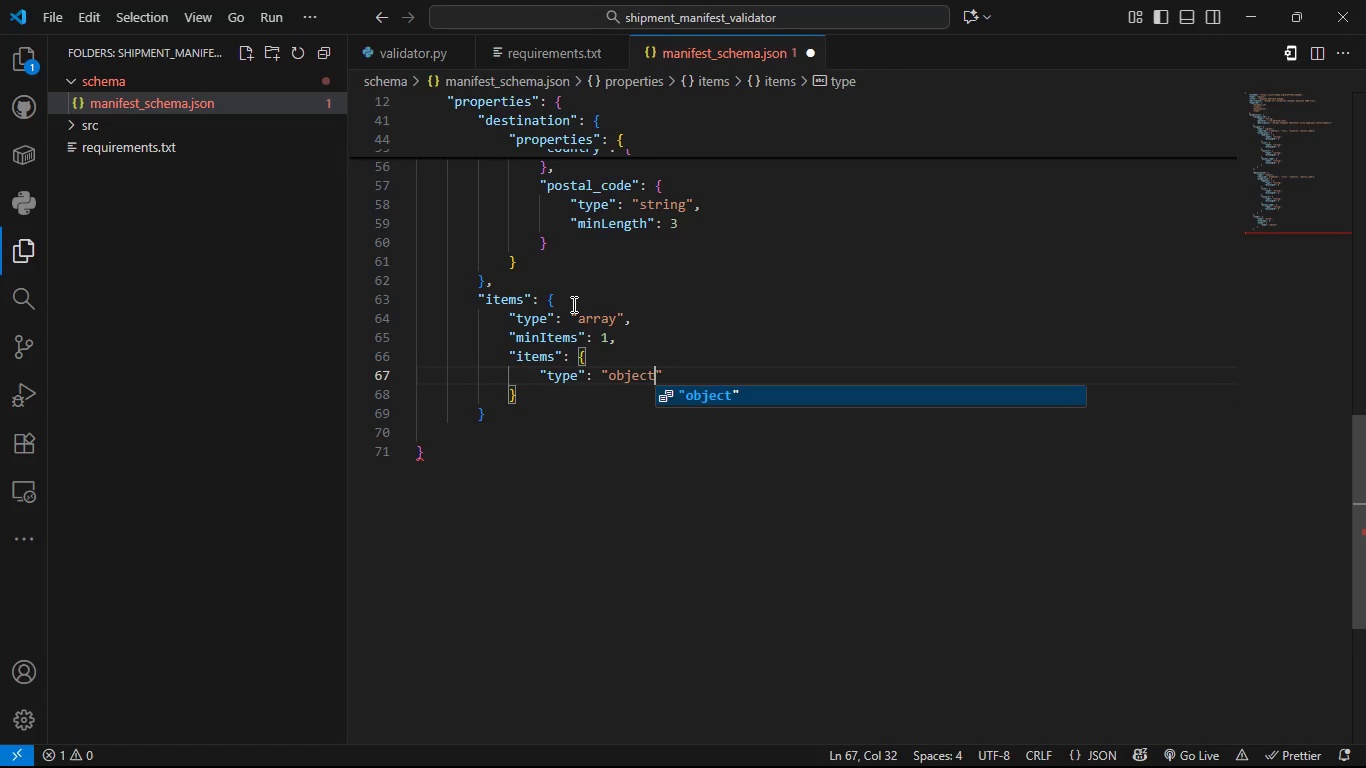 
key(ArrowRight)
 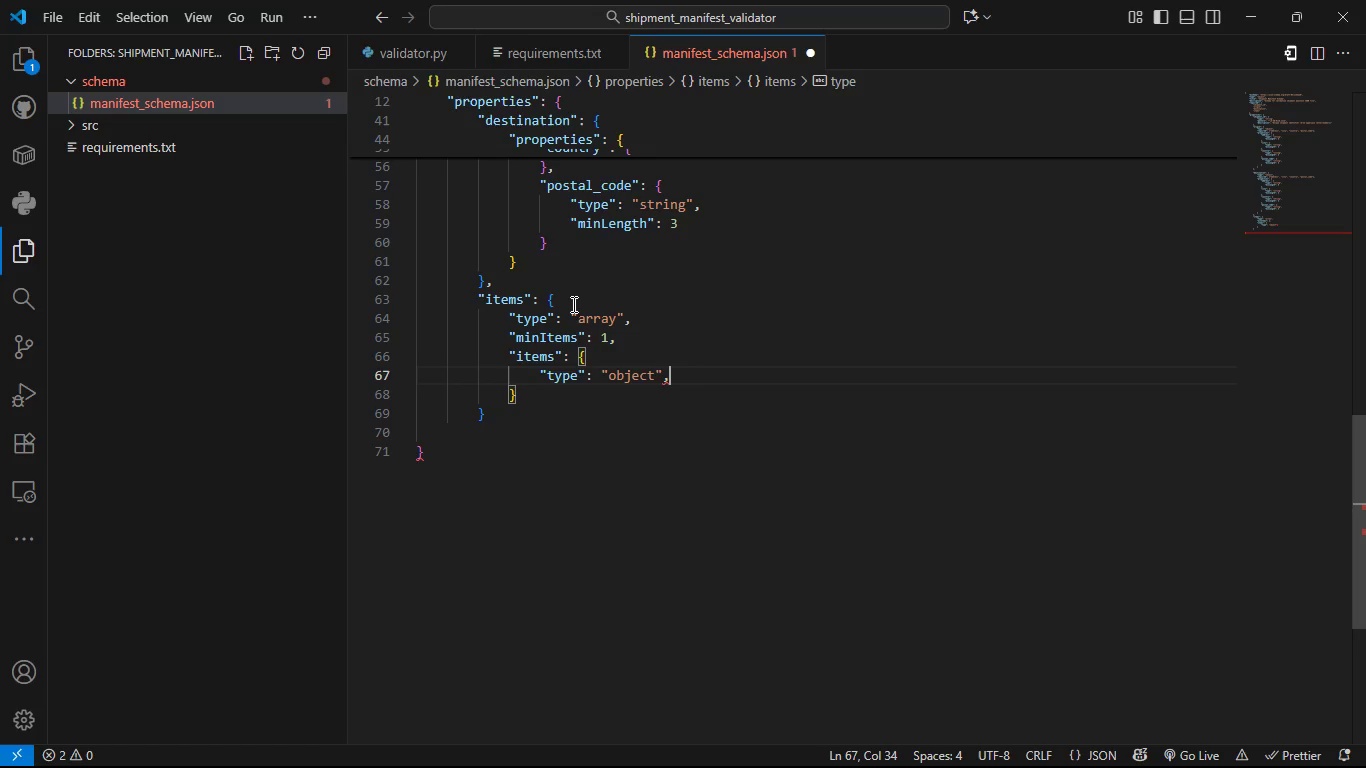 
key(Comma)
 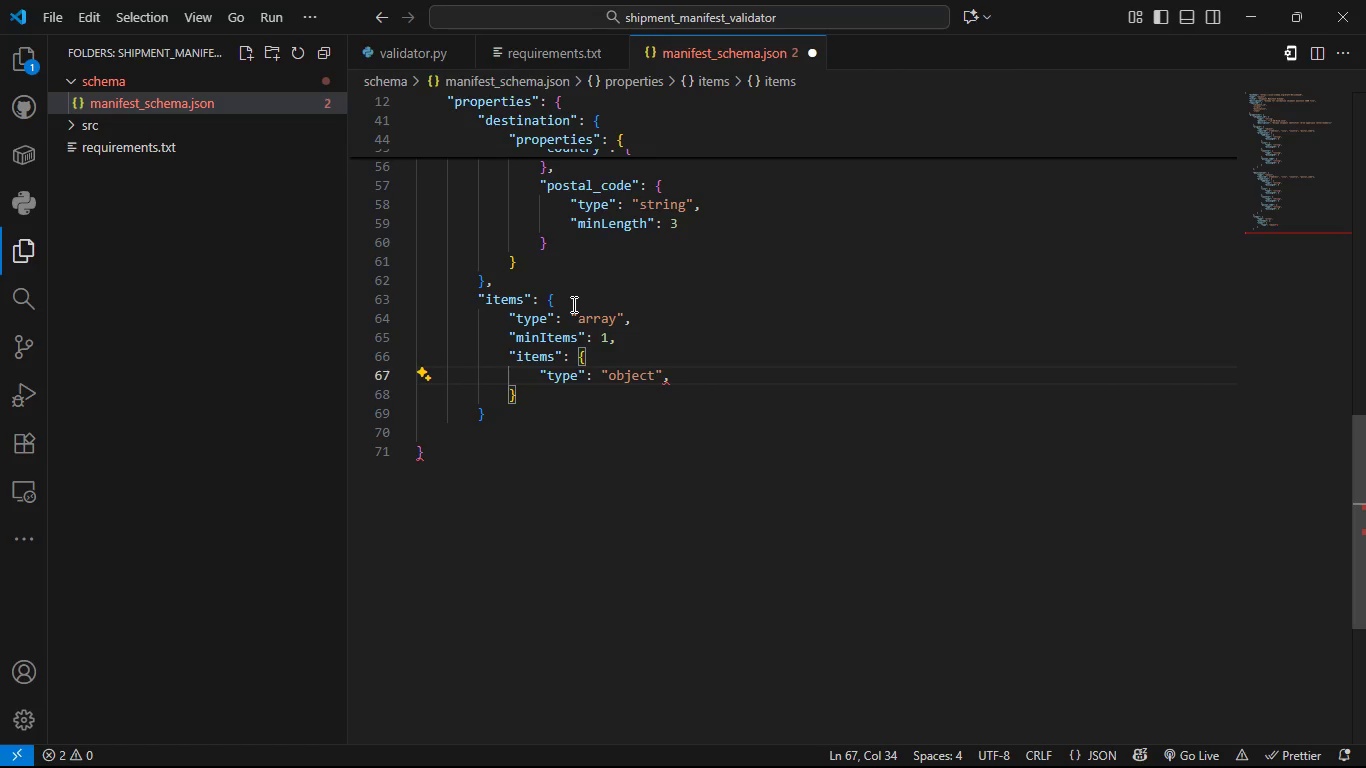 
key(Enter)
 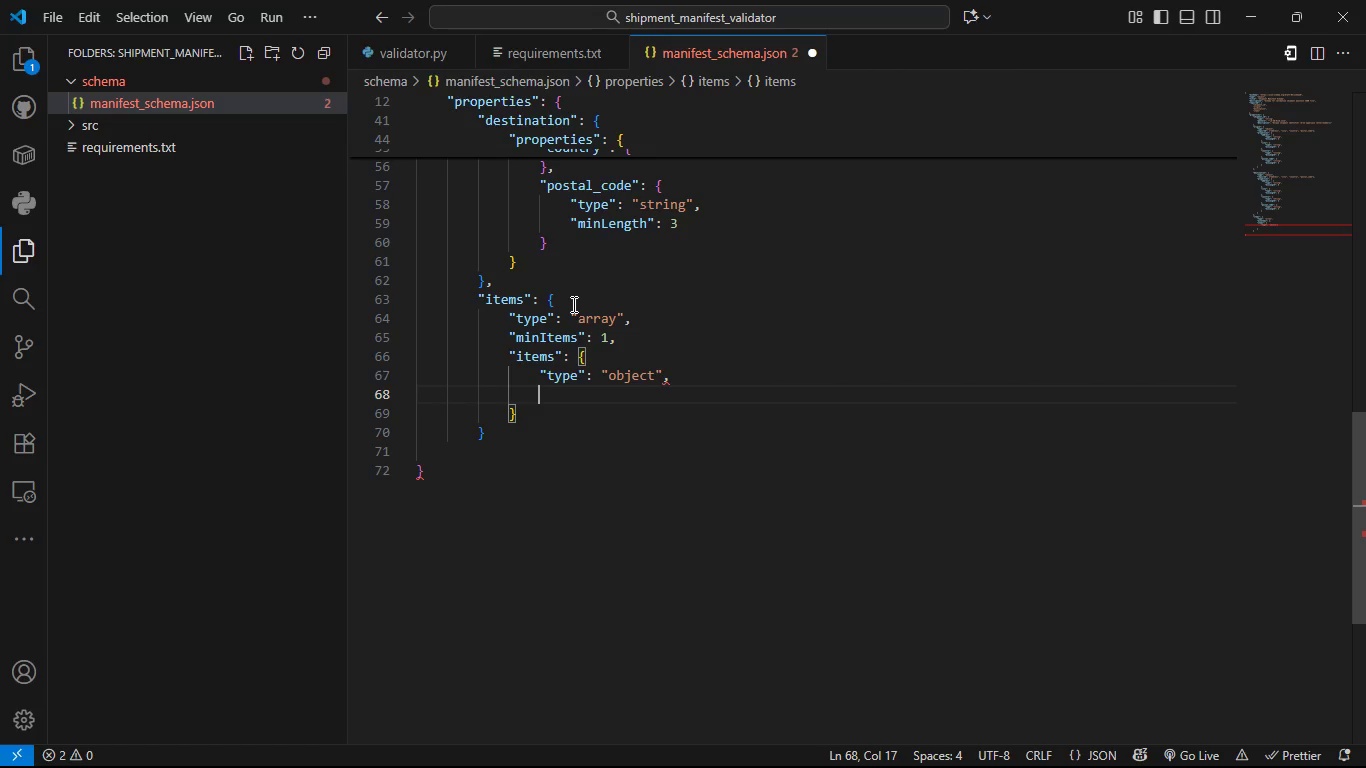 
type("re)
key(Tab)
type(: ["item_code)
 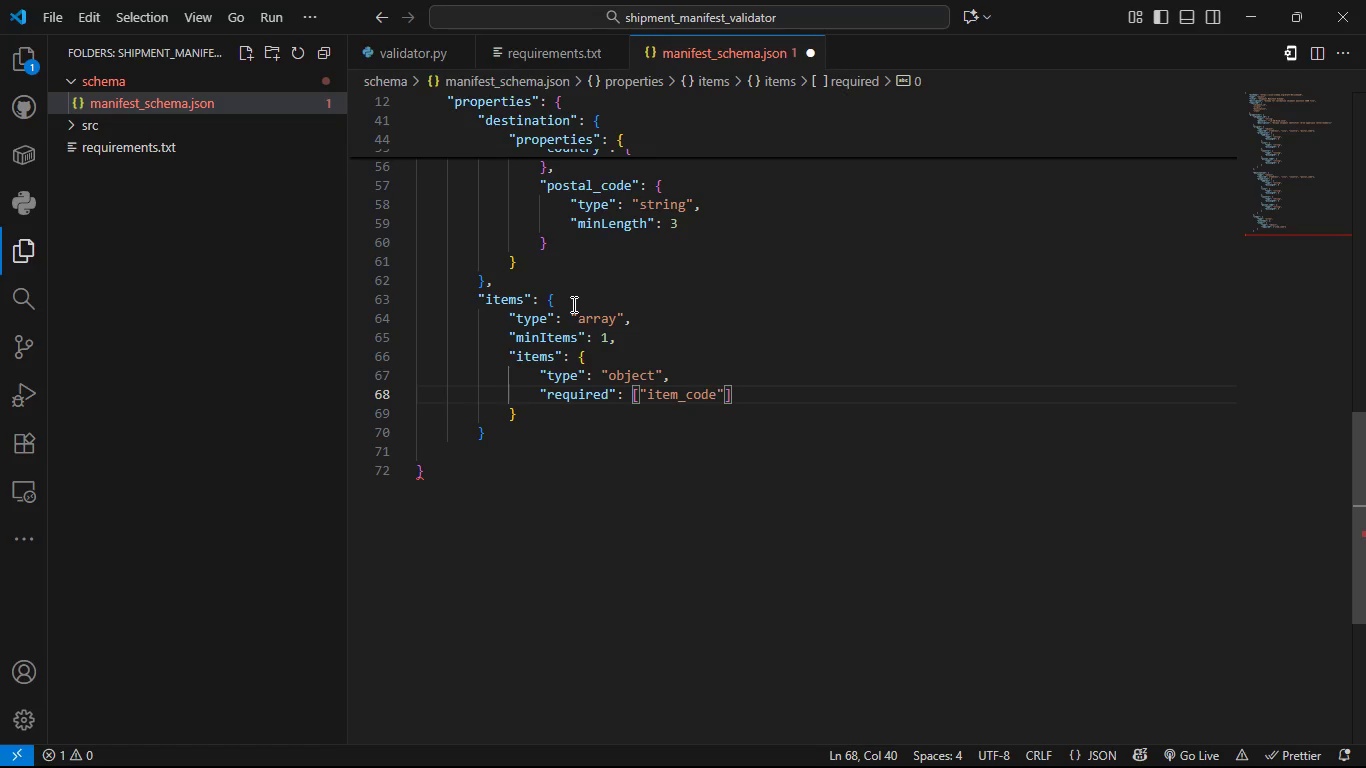 
key(ArrowRight)
 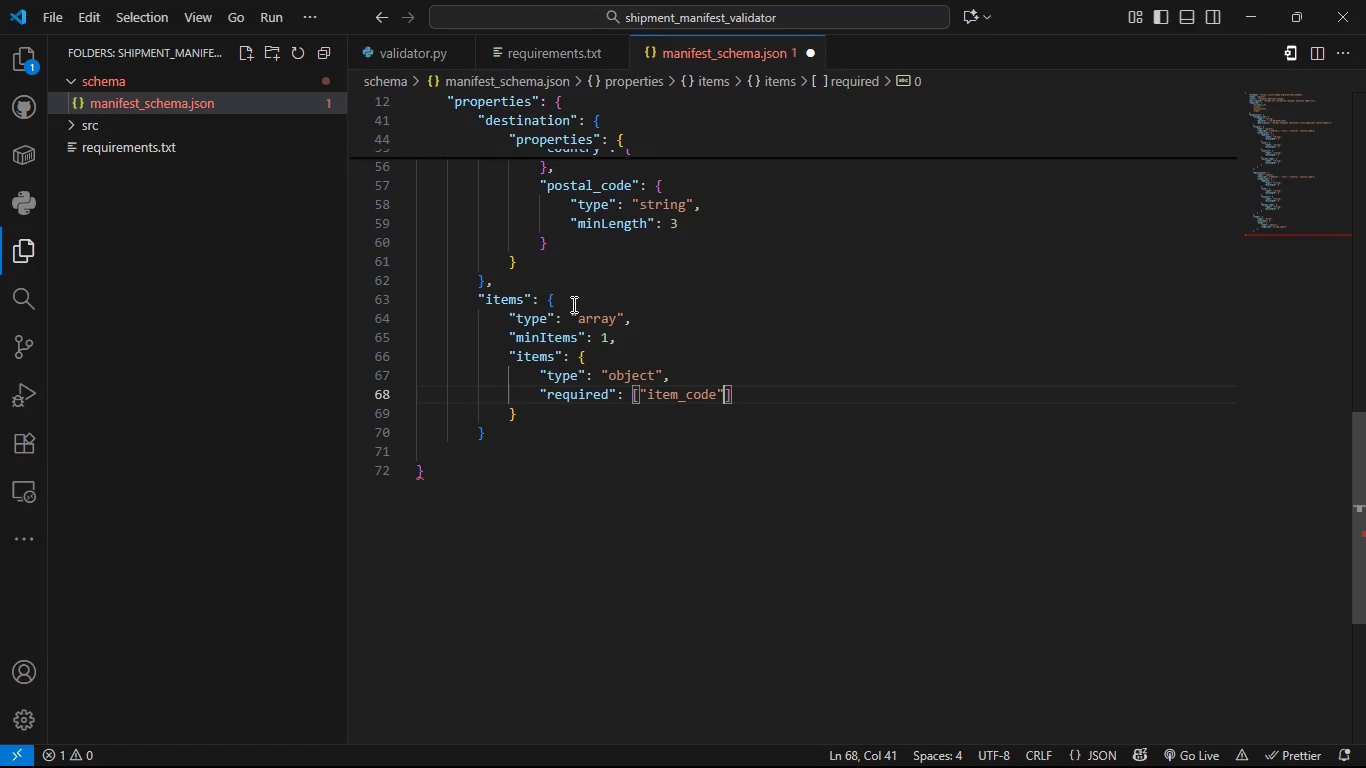 
type(, :)
key(Backspace)
type("qunaa)
key(Backspace)
type(tity)
 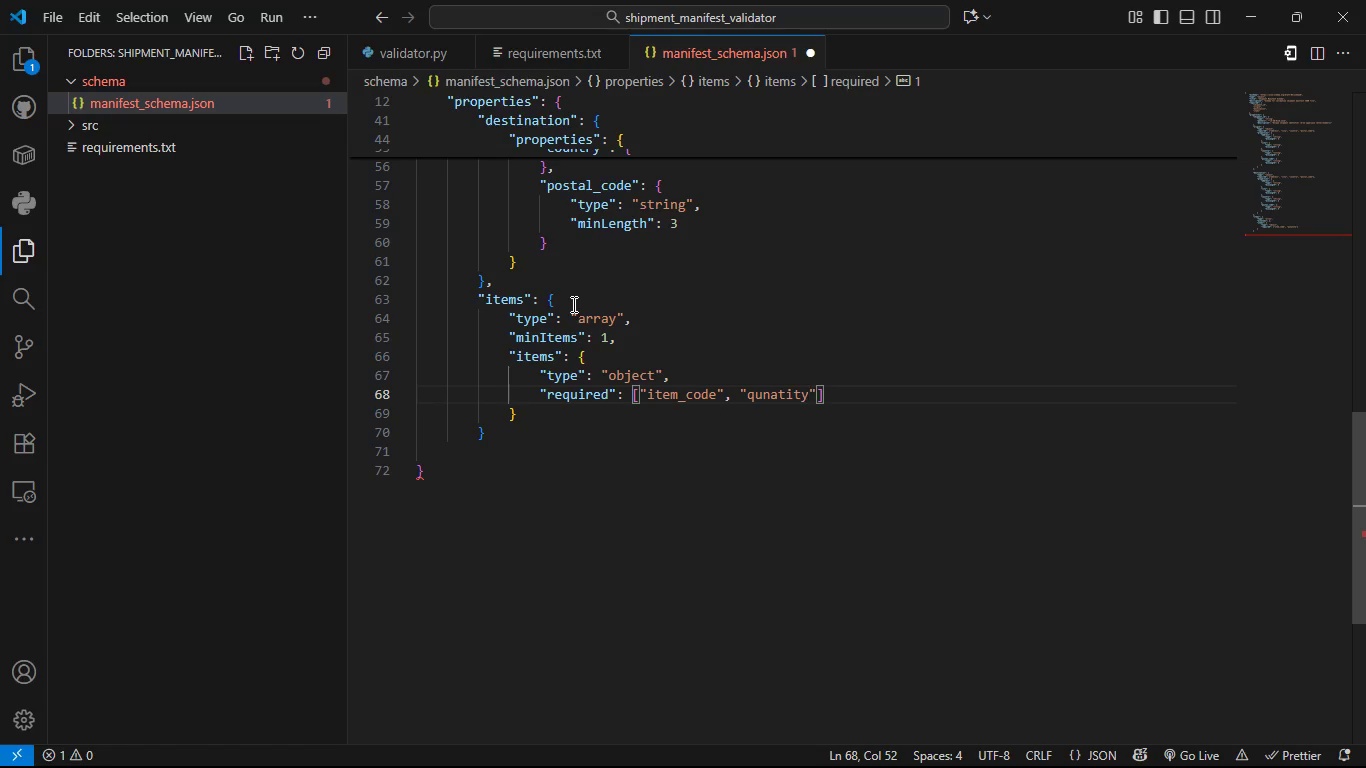 
key(ArrowRight)
 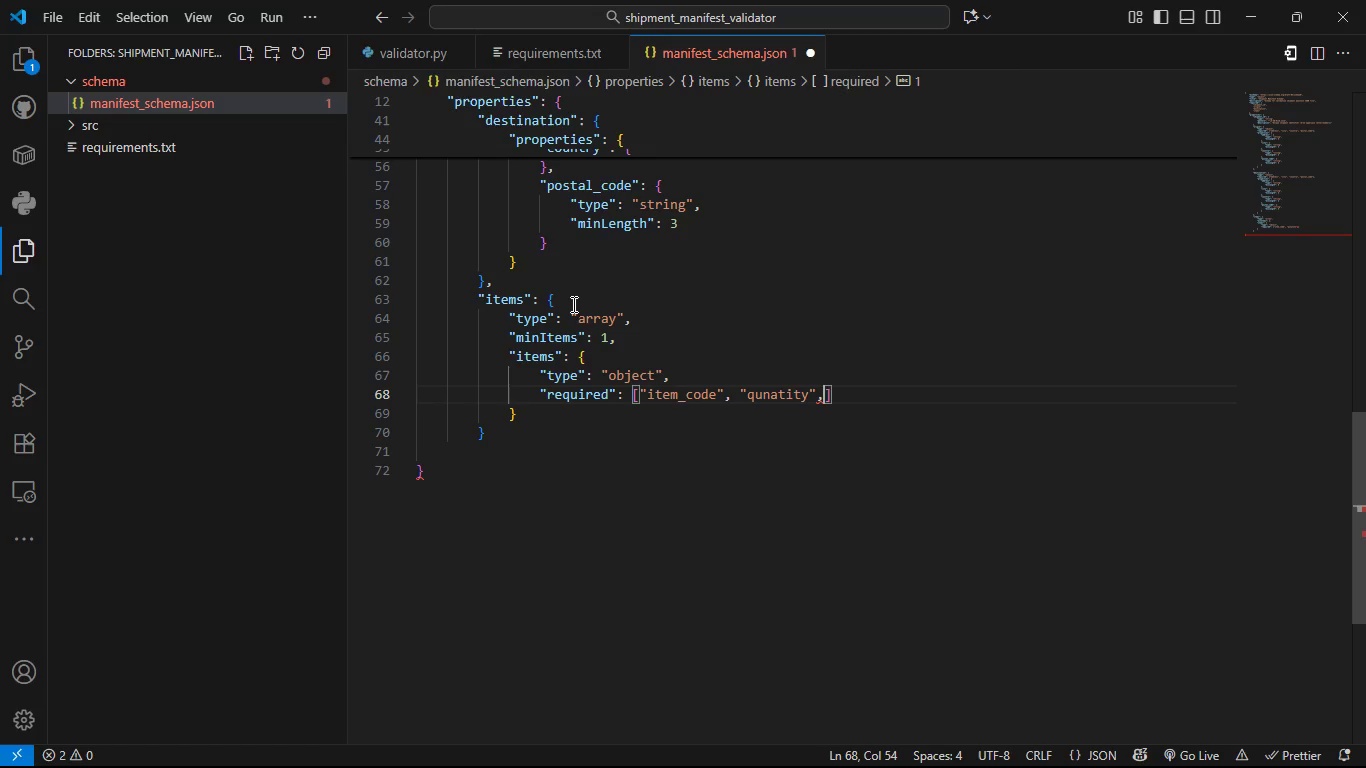 
type(, "desc)
key(Tab)
 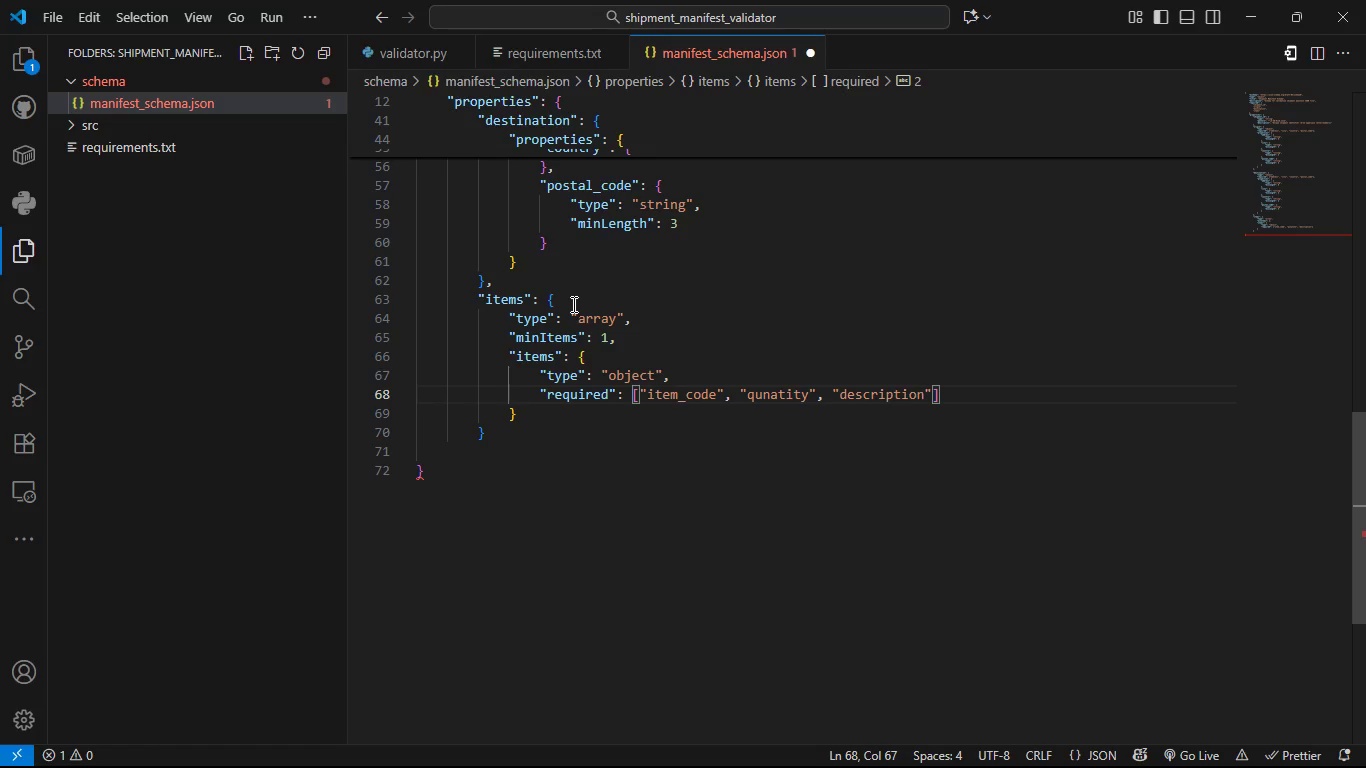 
key(ArrowRight)
 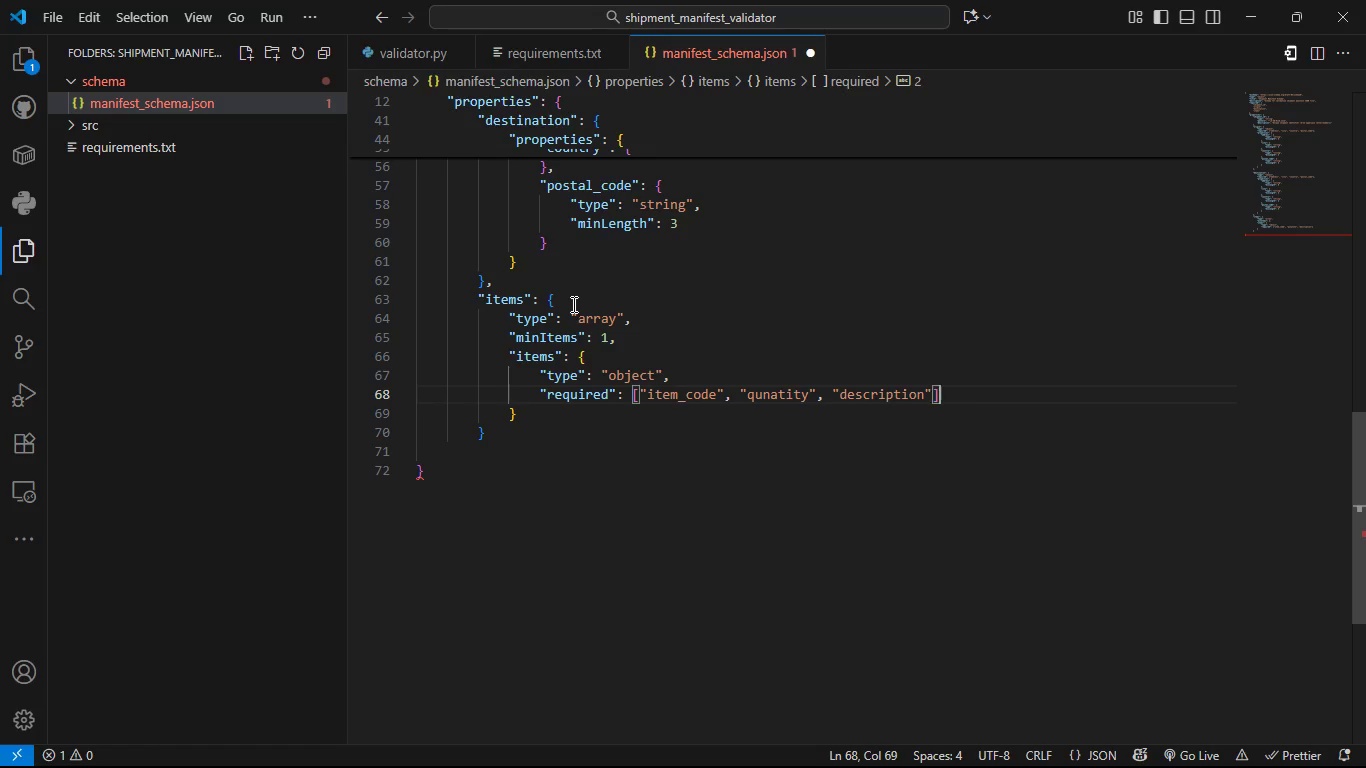 
key(ArrowRight)
 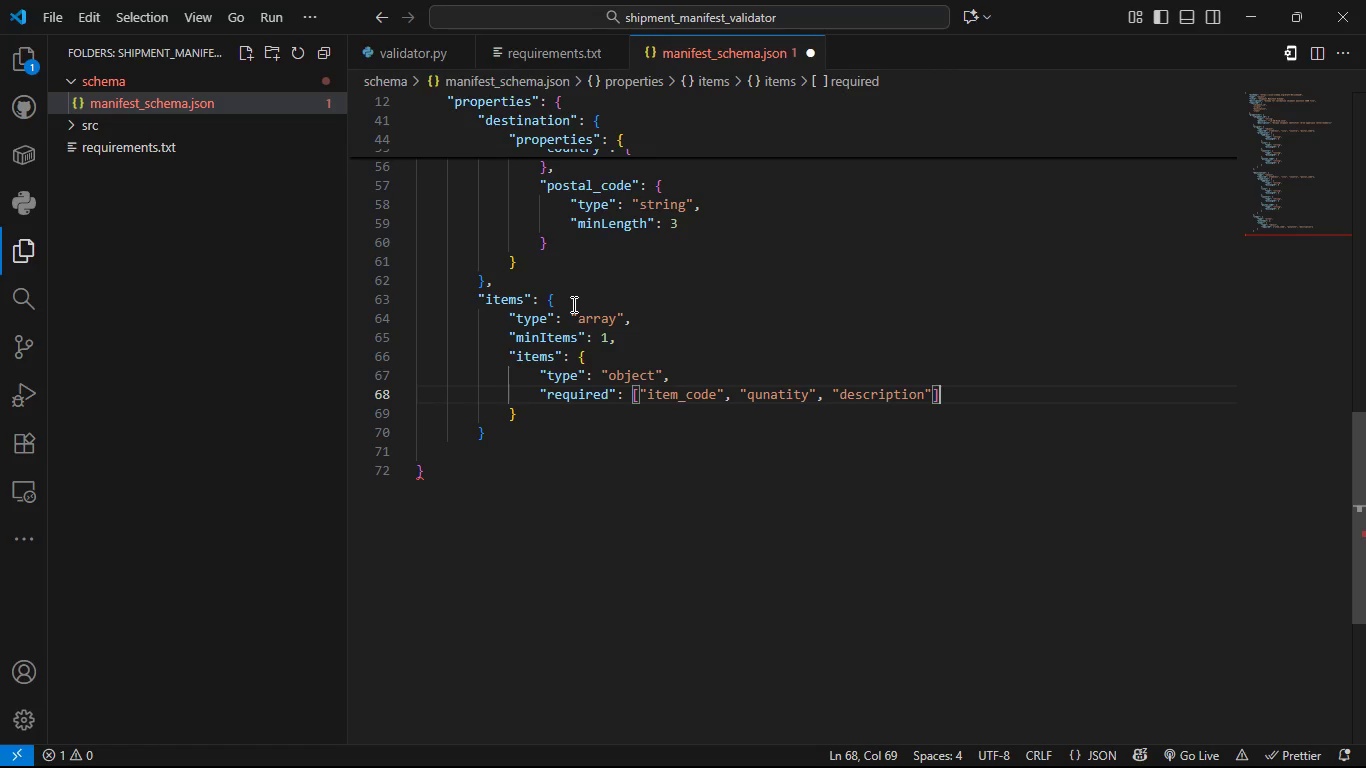 
key(Comma)
 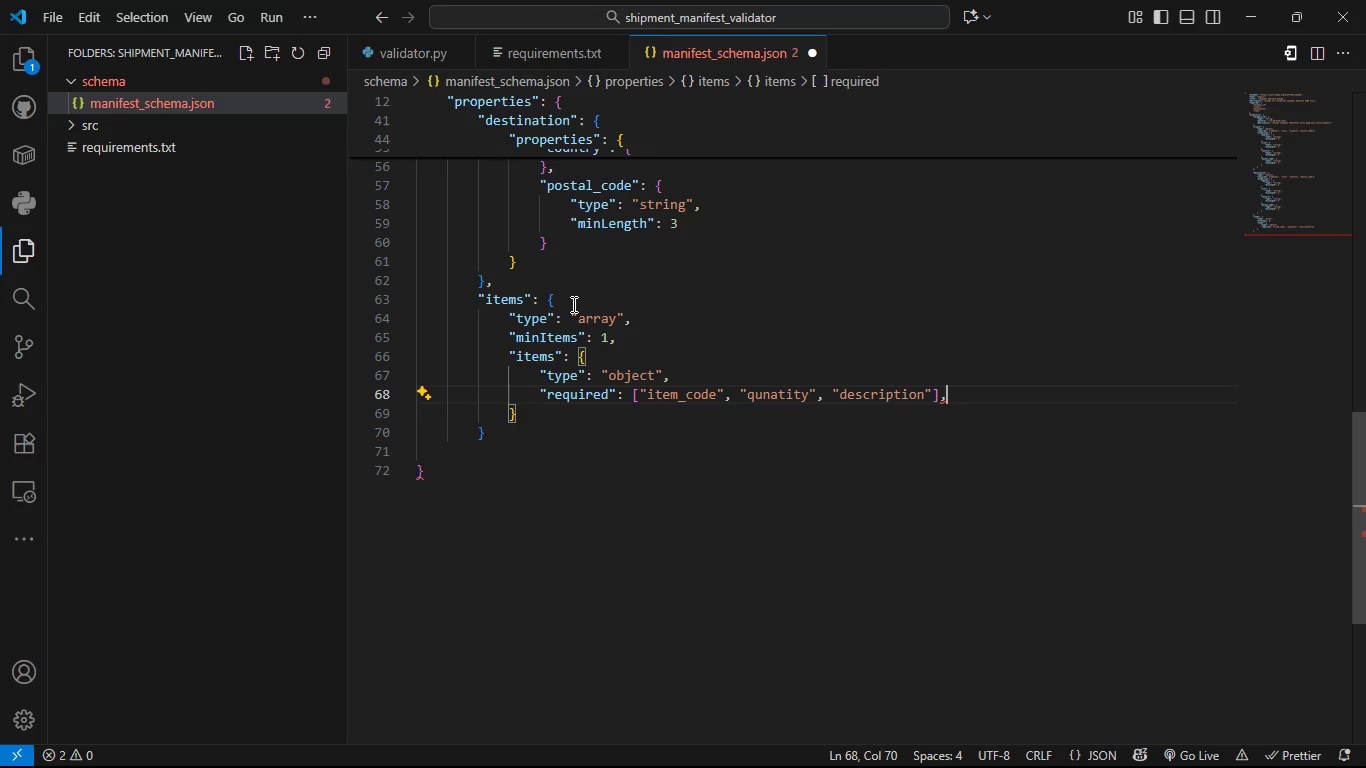 
key(Enter)
 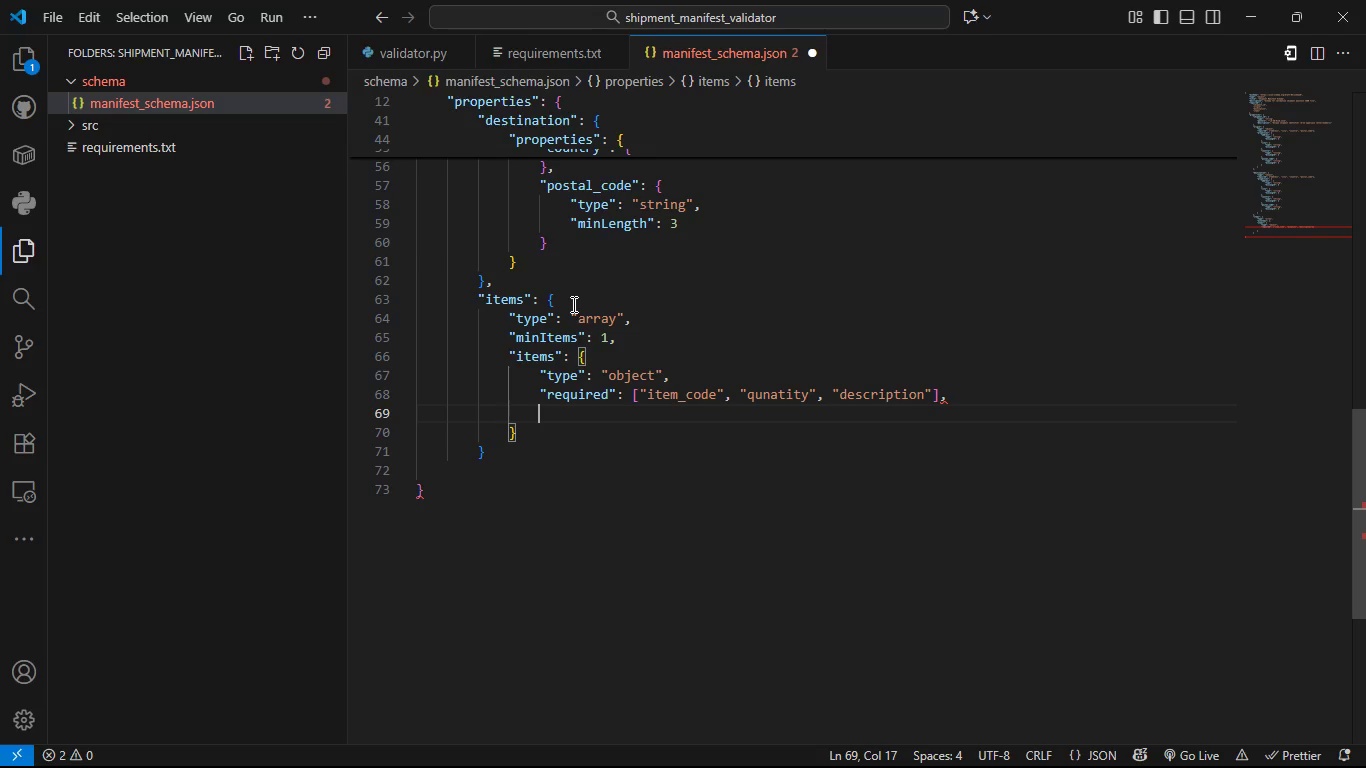 
type("pro)
key(Tab)
 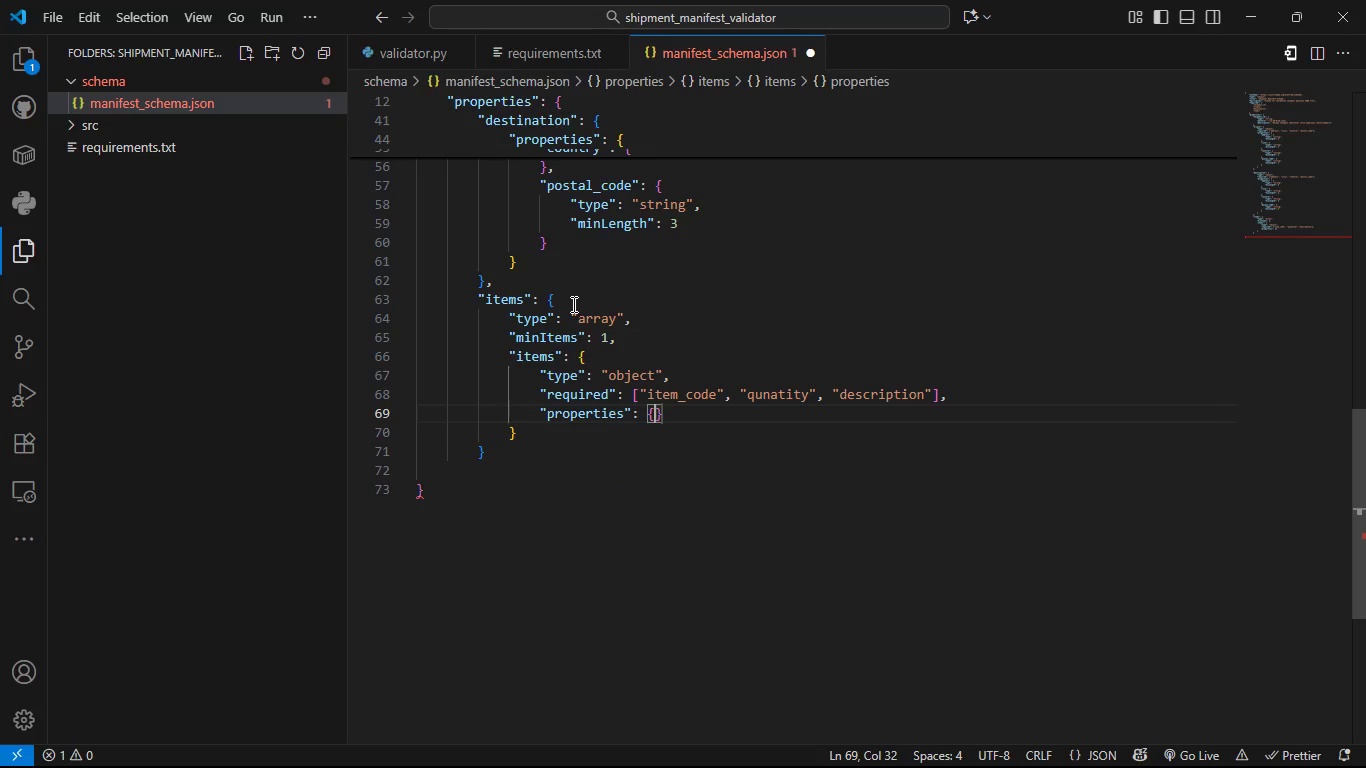 
key(Enter)
 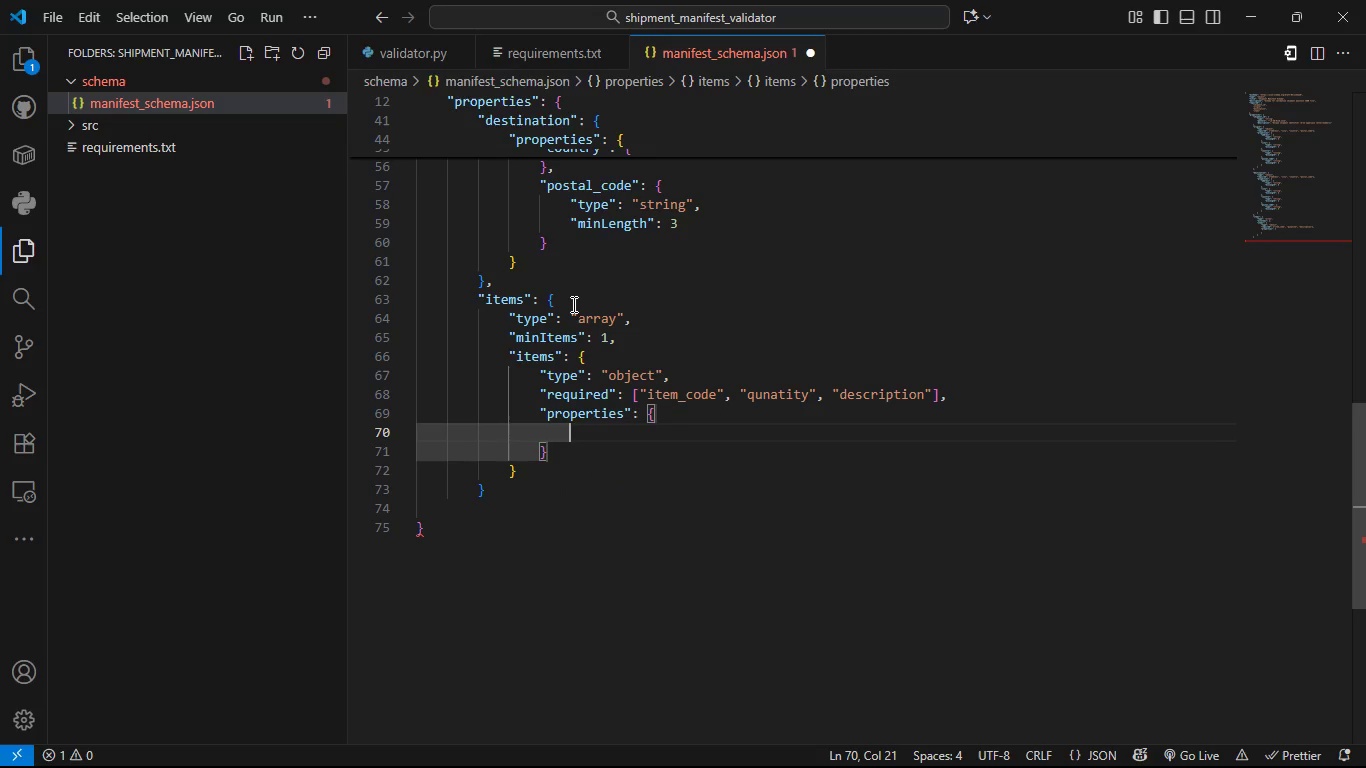 
type(item)
key(Backspace)
key(Backspace)
key(Backspace)
key(Backspace)
type("item_code)
 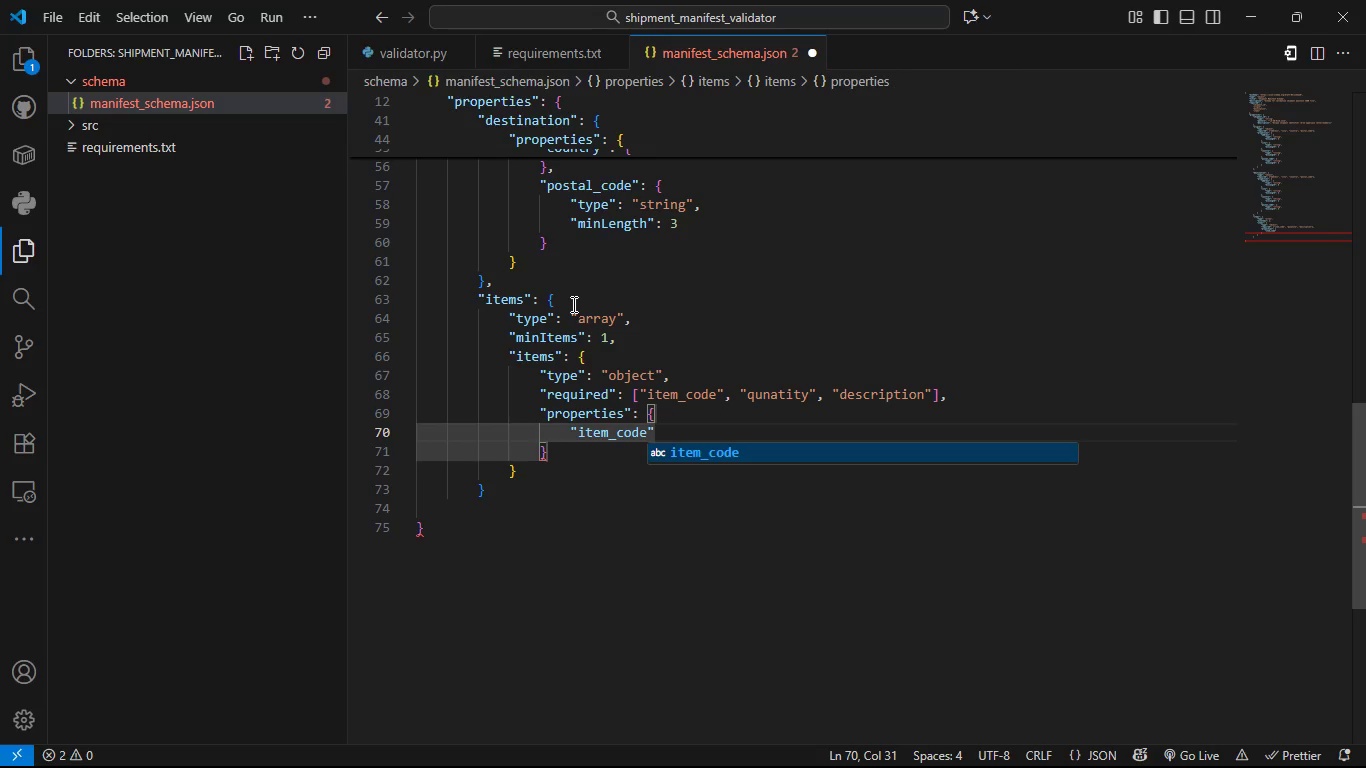 
key(ArrowRight)
 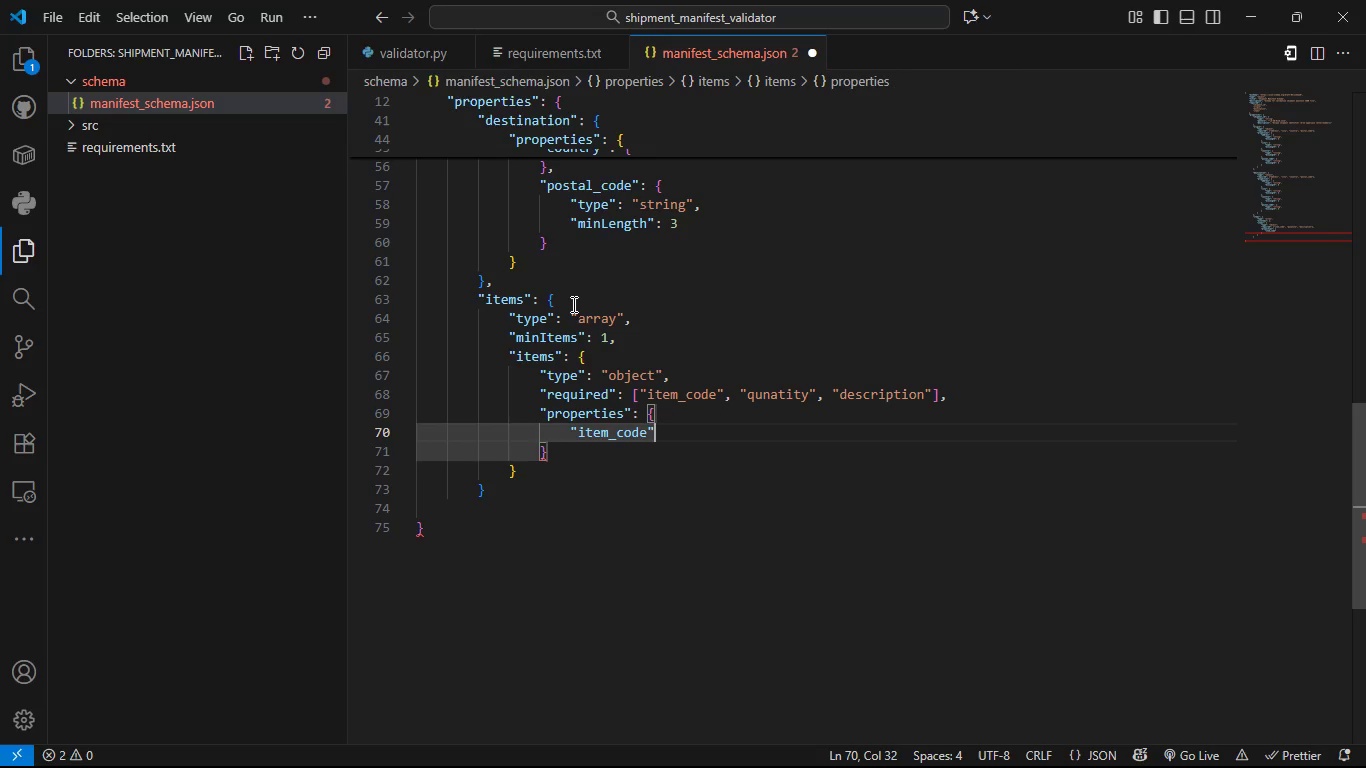 
key(Shift+ShiftLeft)
 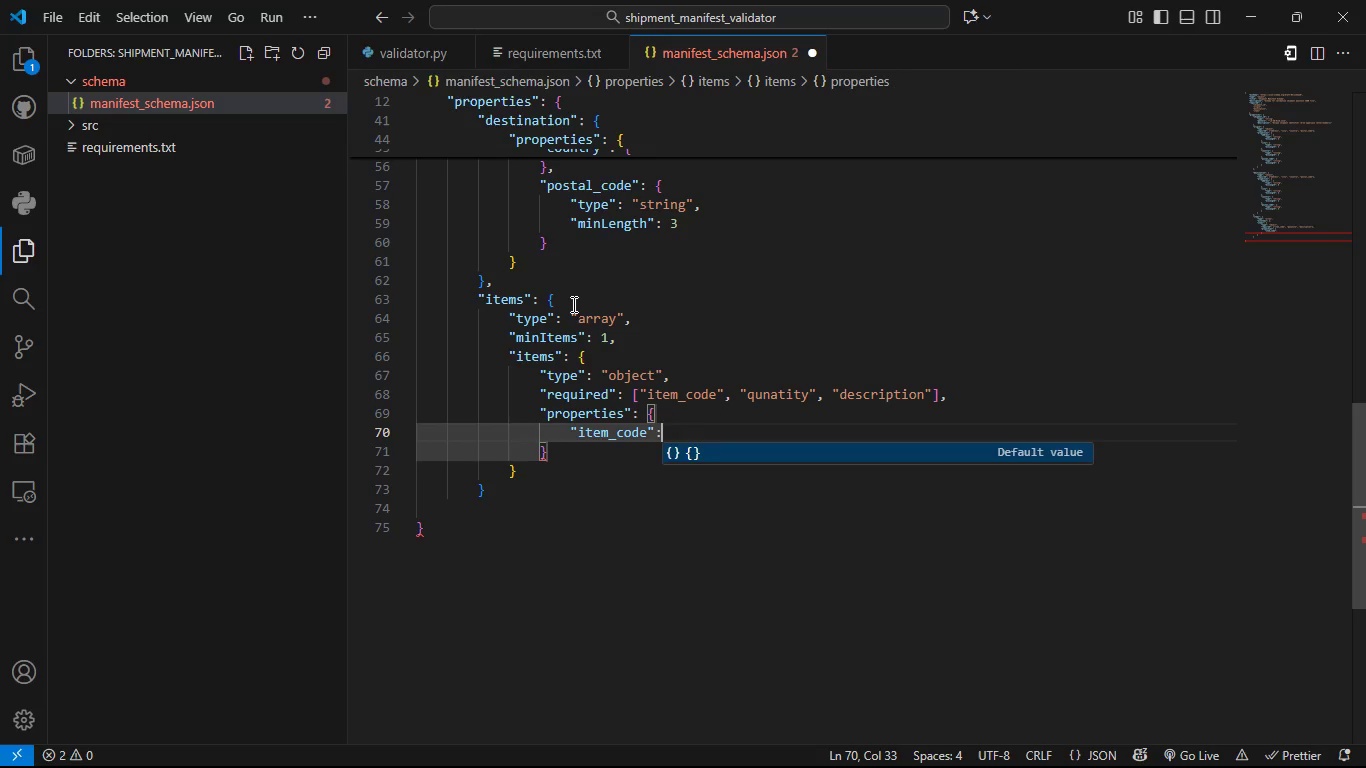 
key(Shift+Semicolon)
 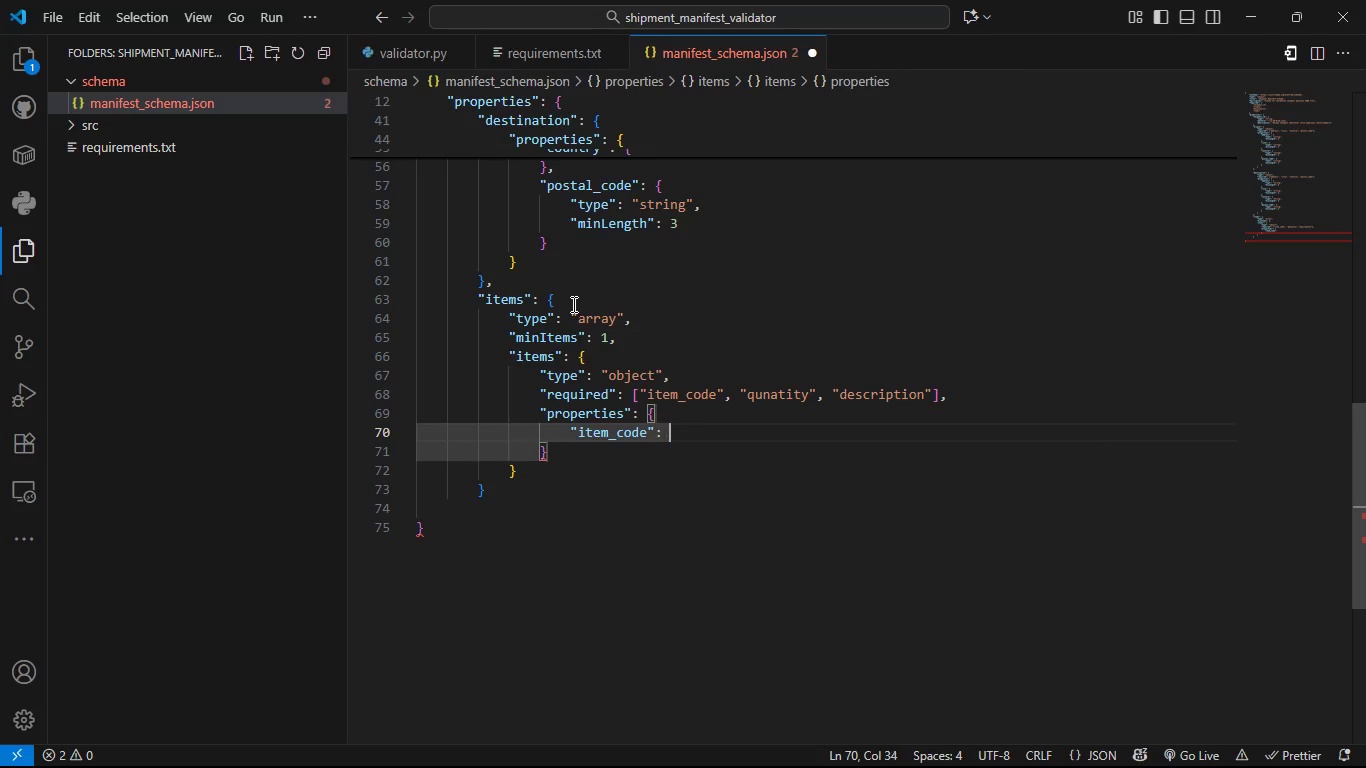 
key(Space)
 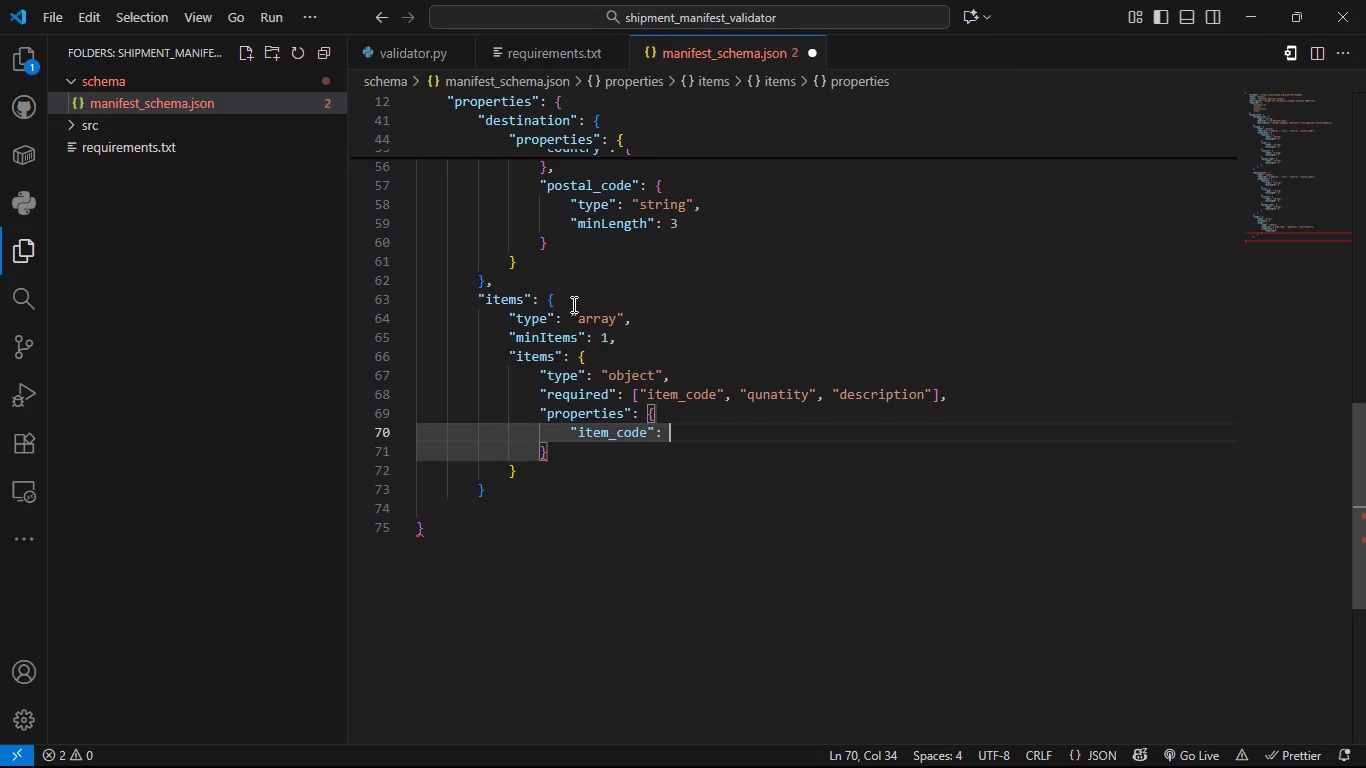 
key(Shift+BracketLeft)
 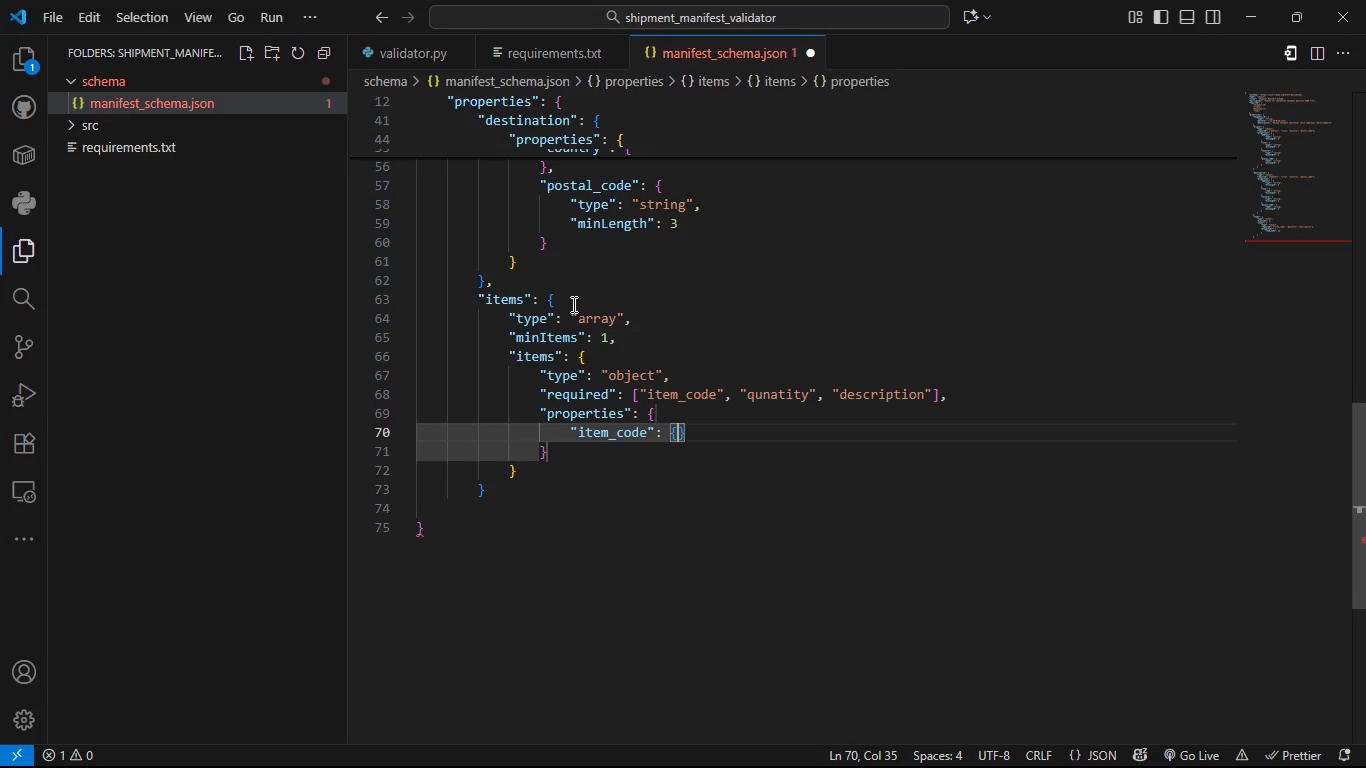 
key(Enter)
 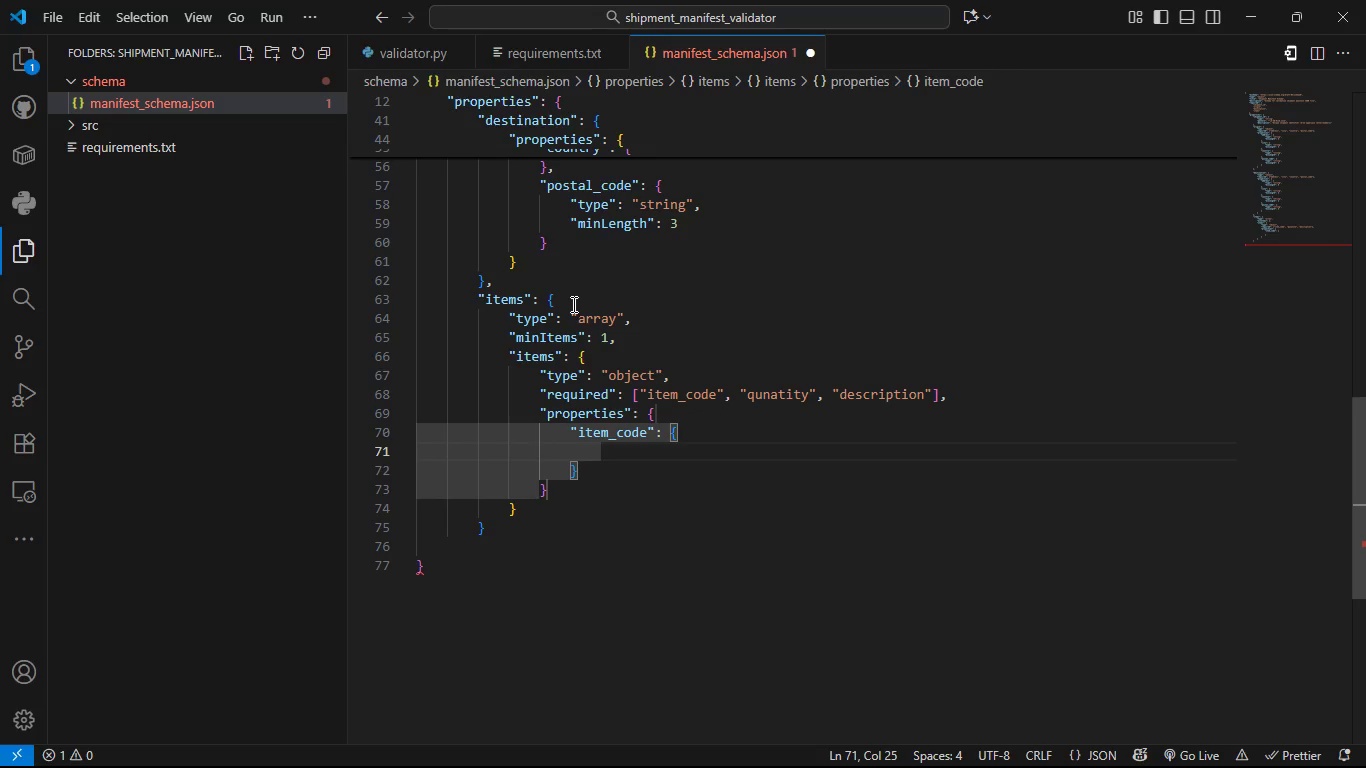 
type("type)
 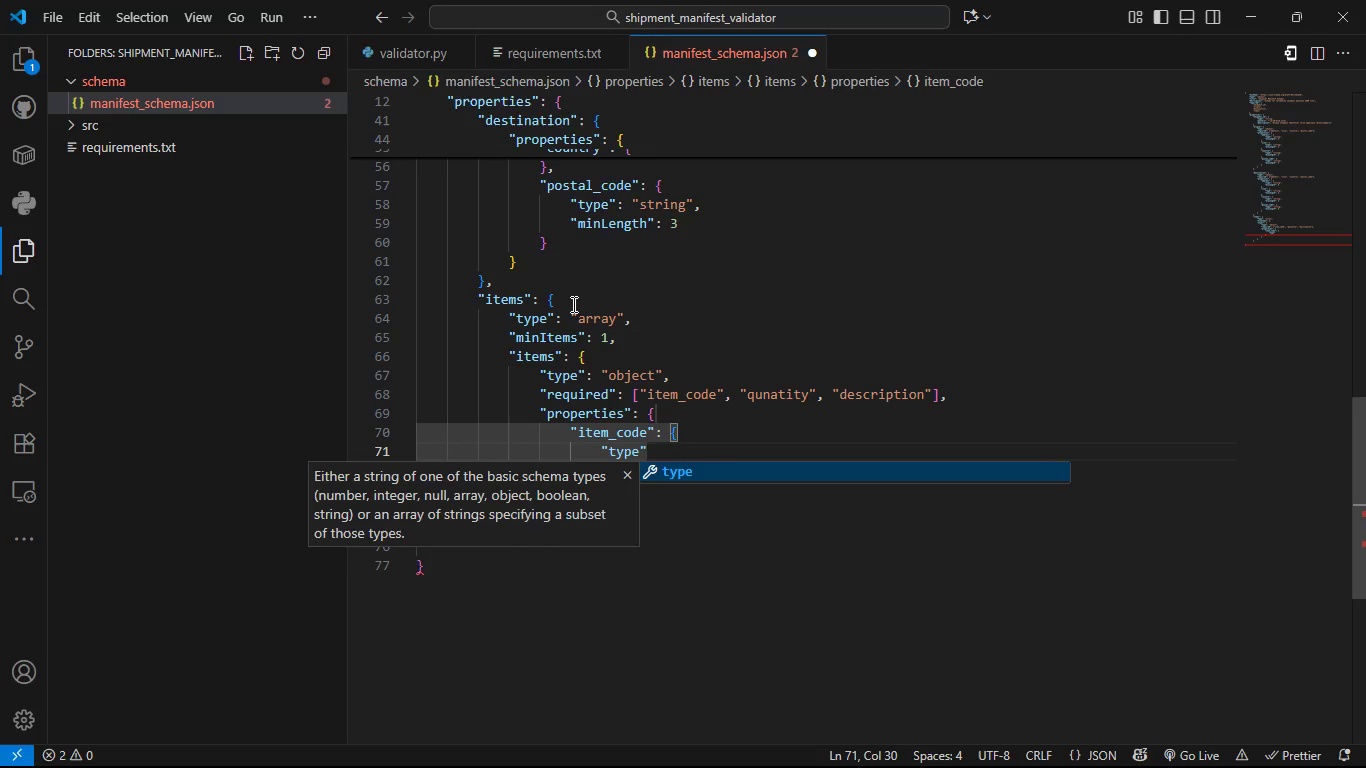 
key(ArrowRight)
 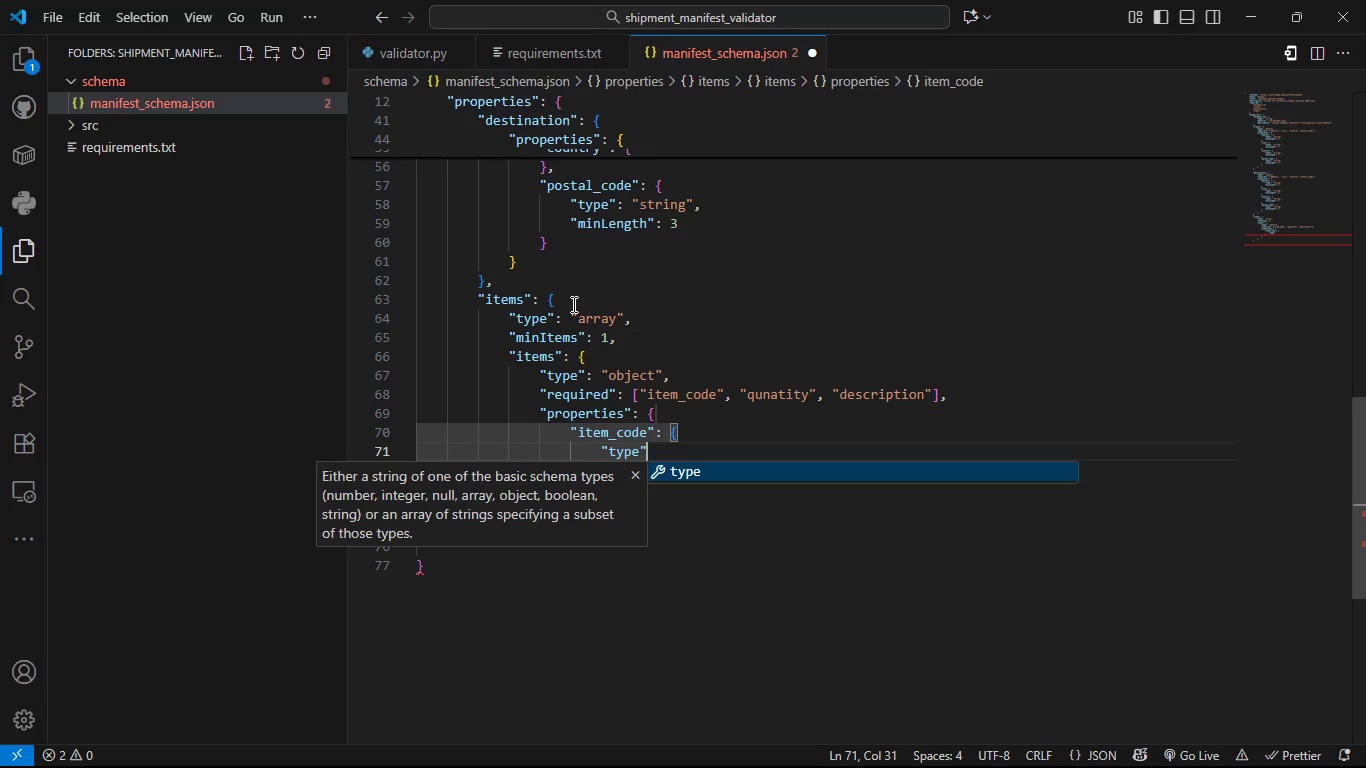 
type(: "string)
 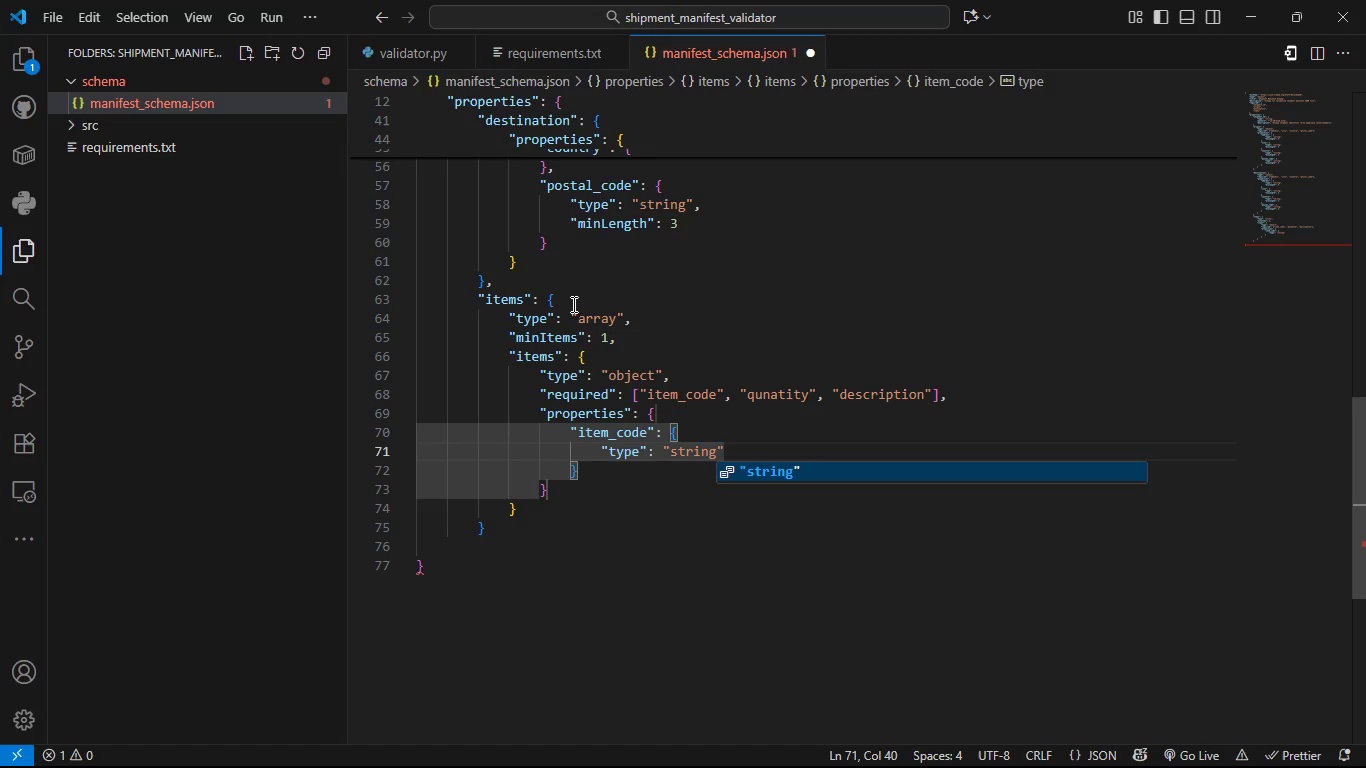 
key(ArrowRight)
 